 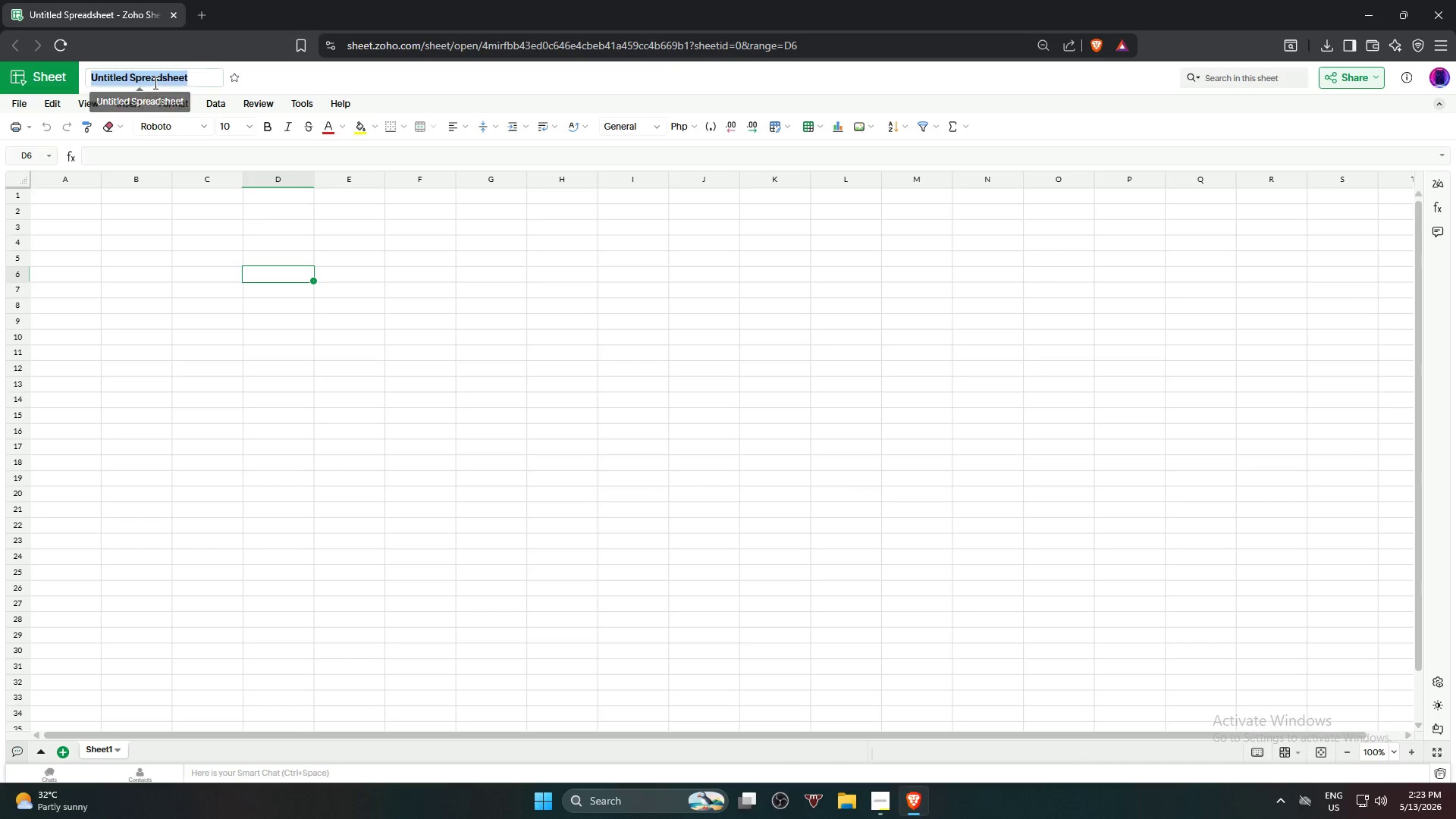 
key(Control+ControlLeft)
 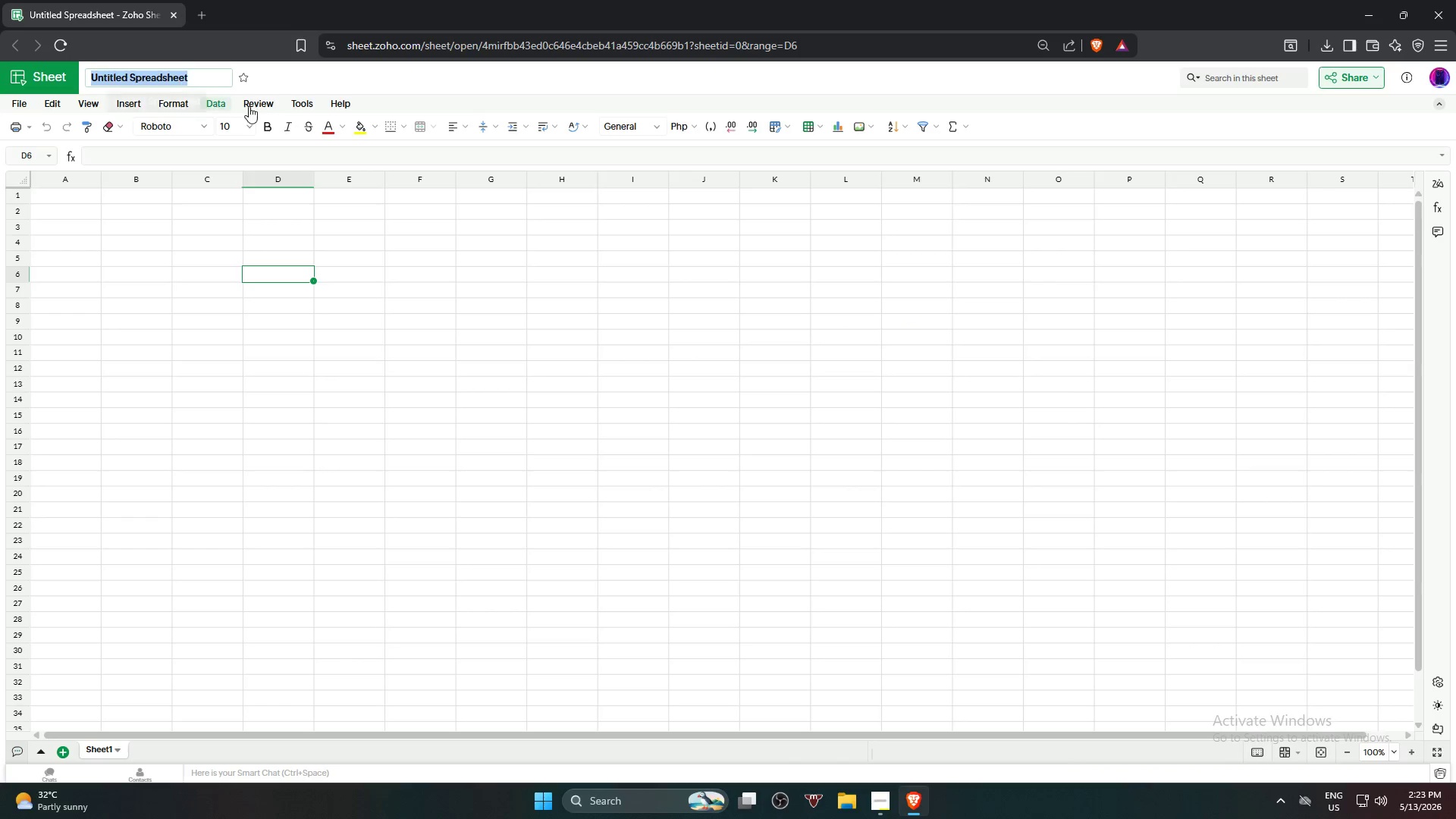 
key(Control+V)
 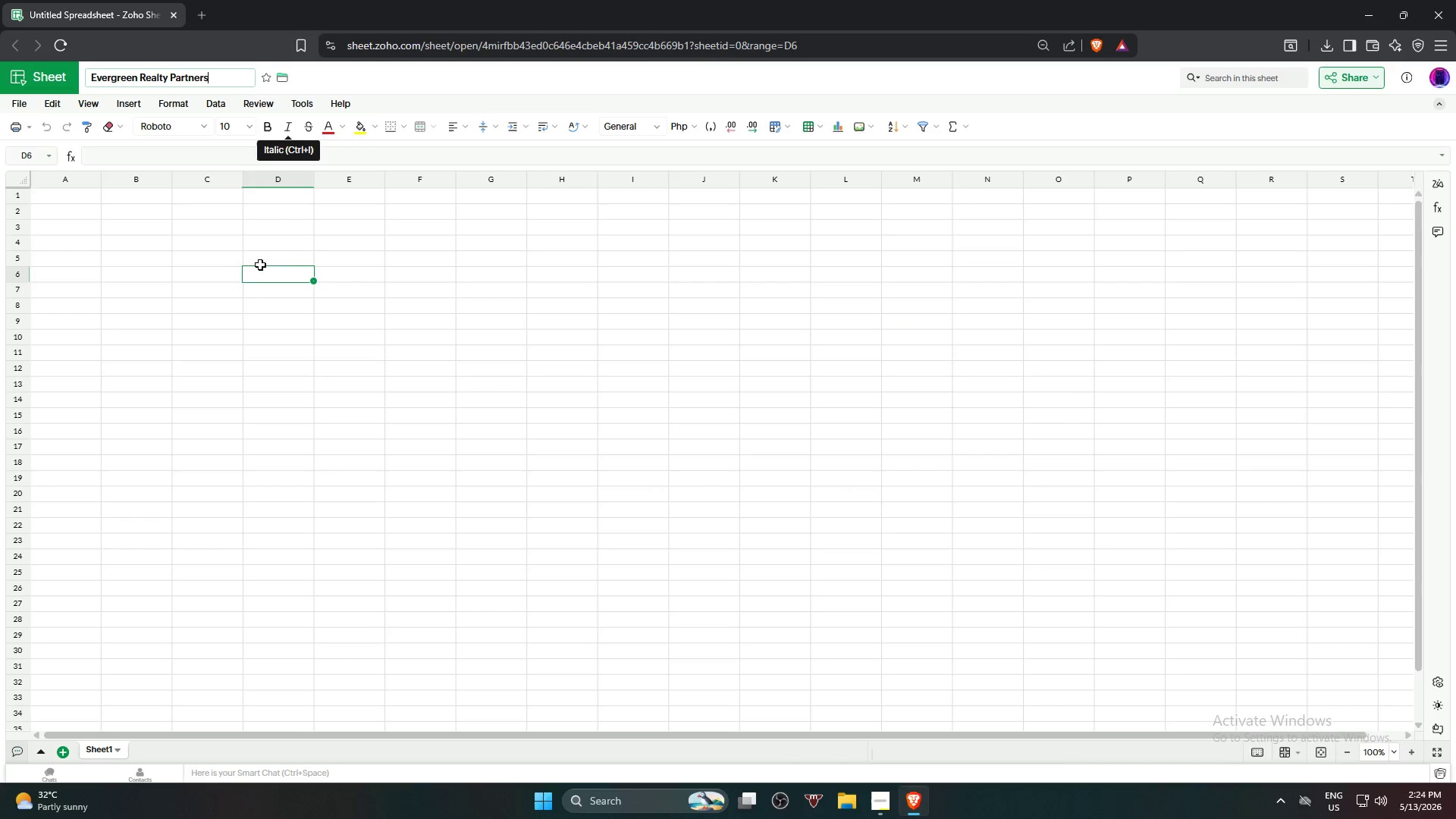 
left_click([250, 288])
 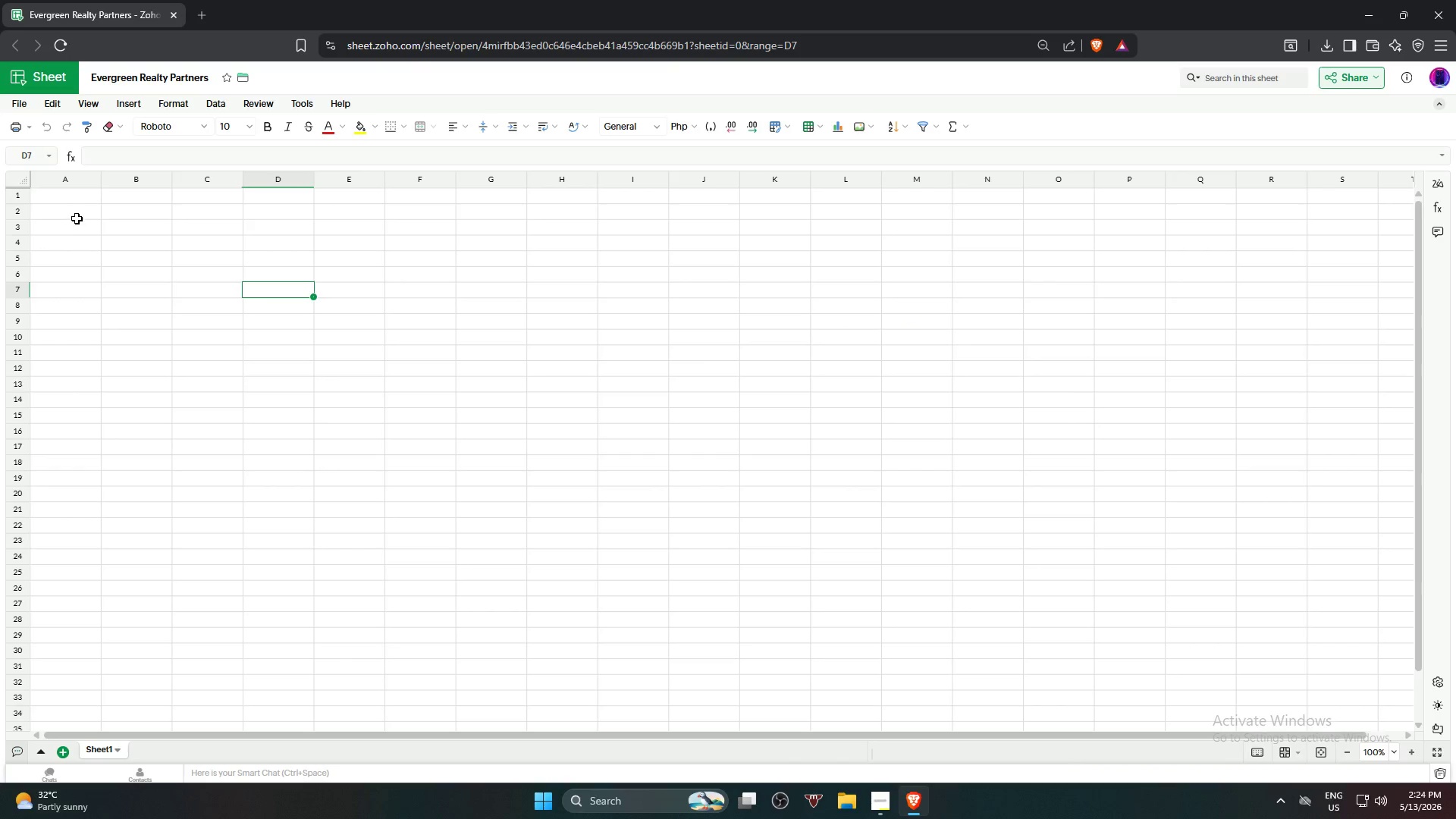 
left_click([76, 199])
 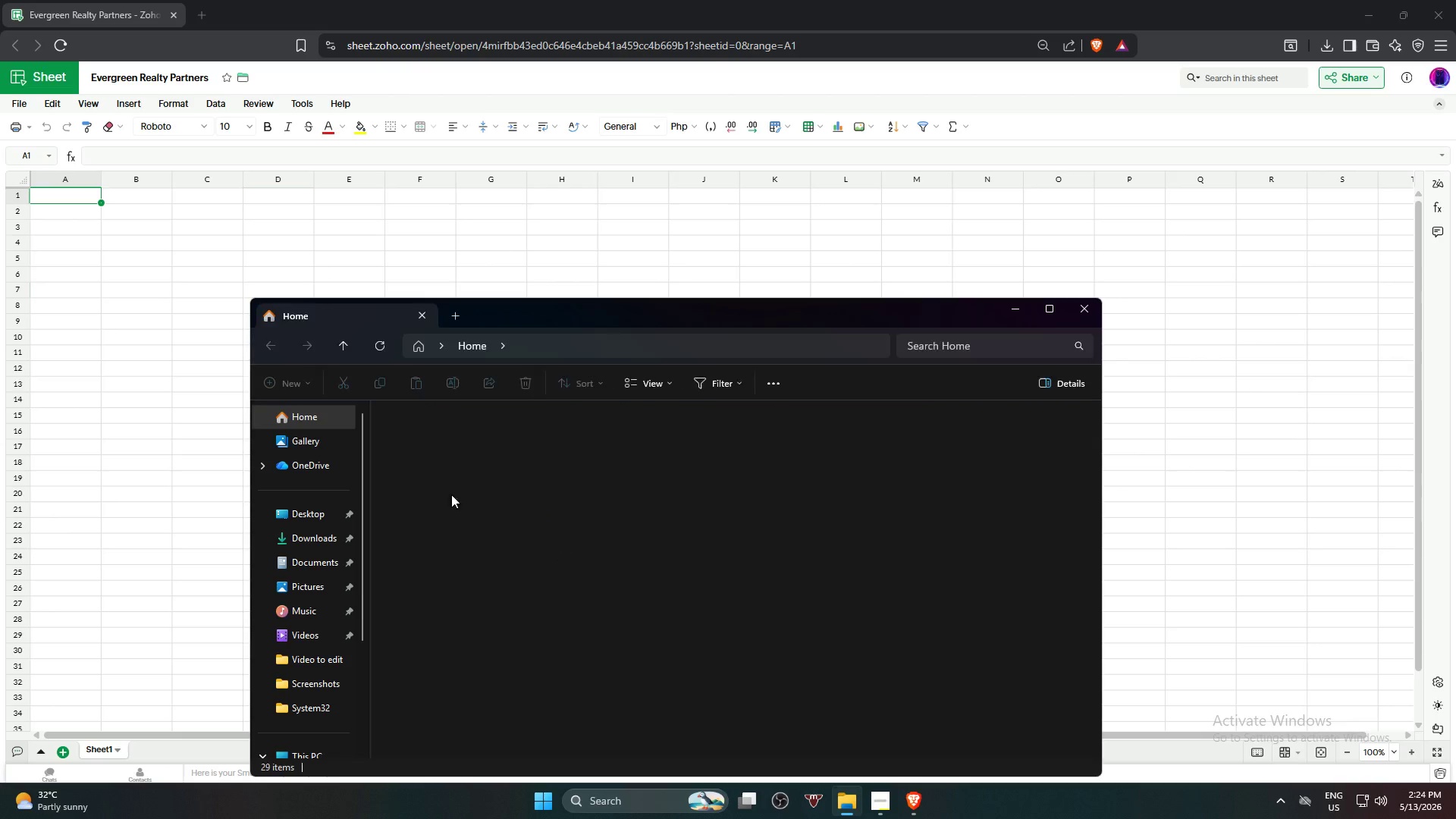 
left_click([302, 538])
 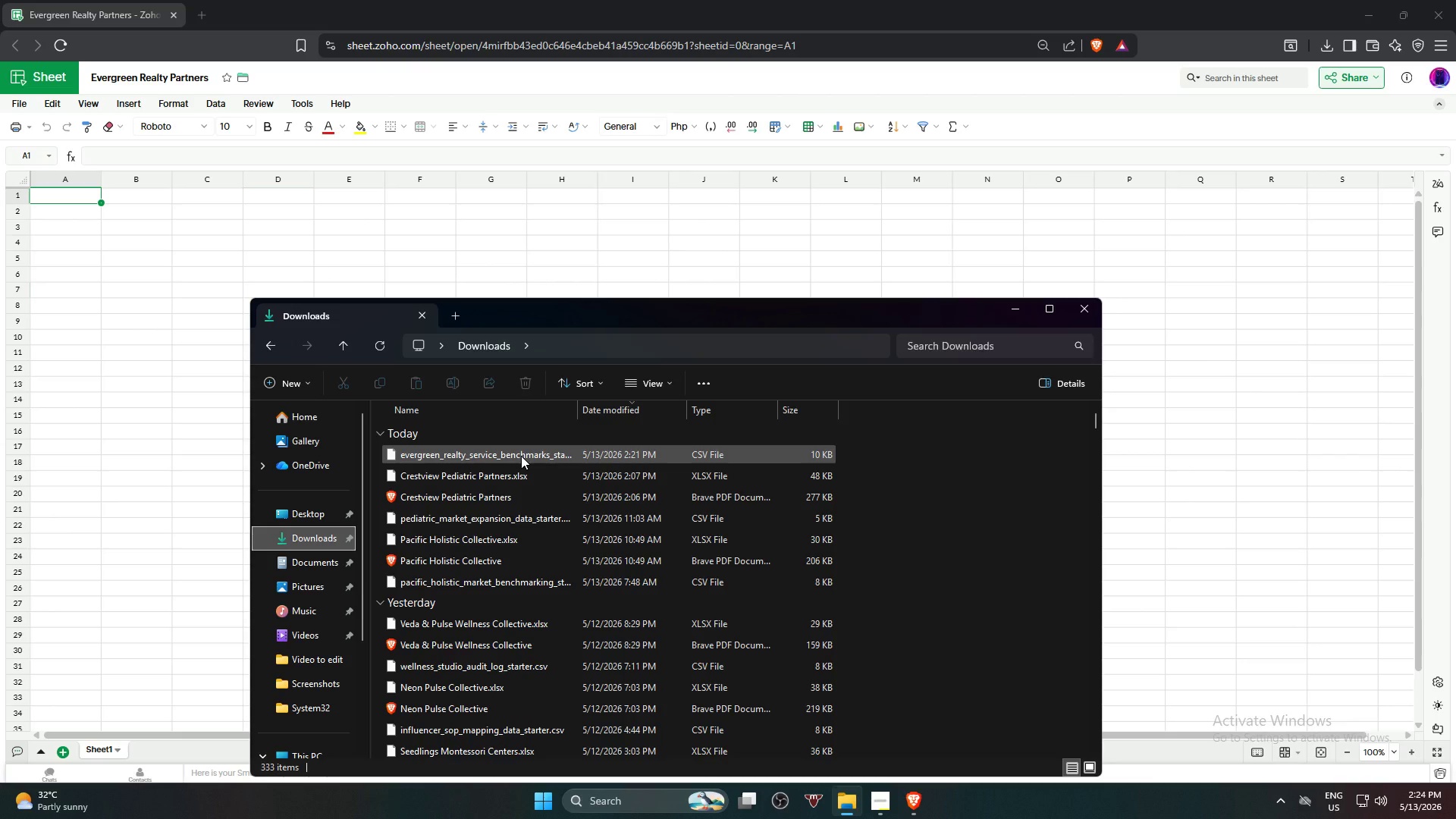 
double_click([521, 456])
 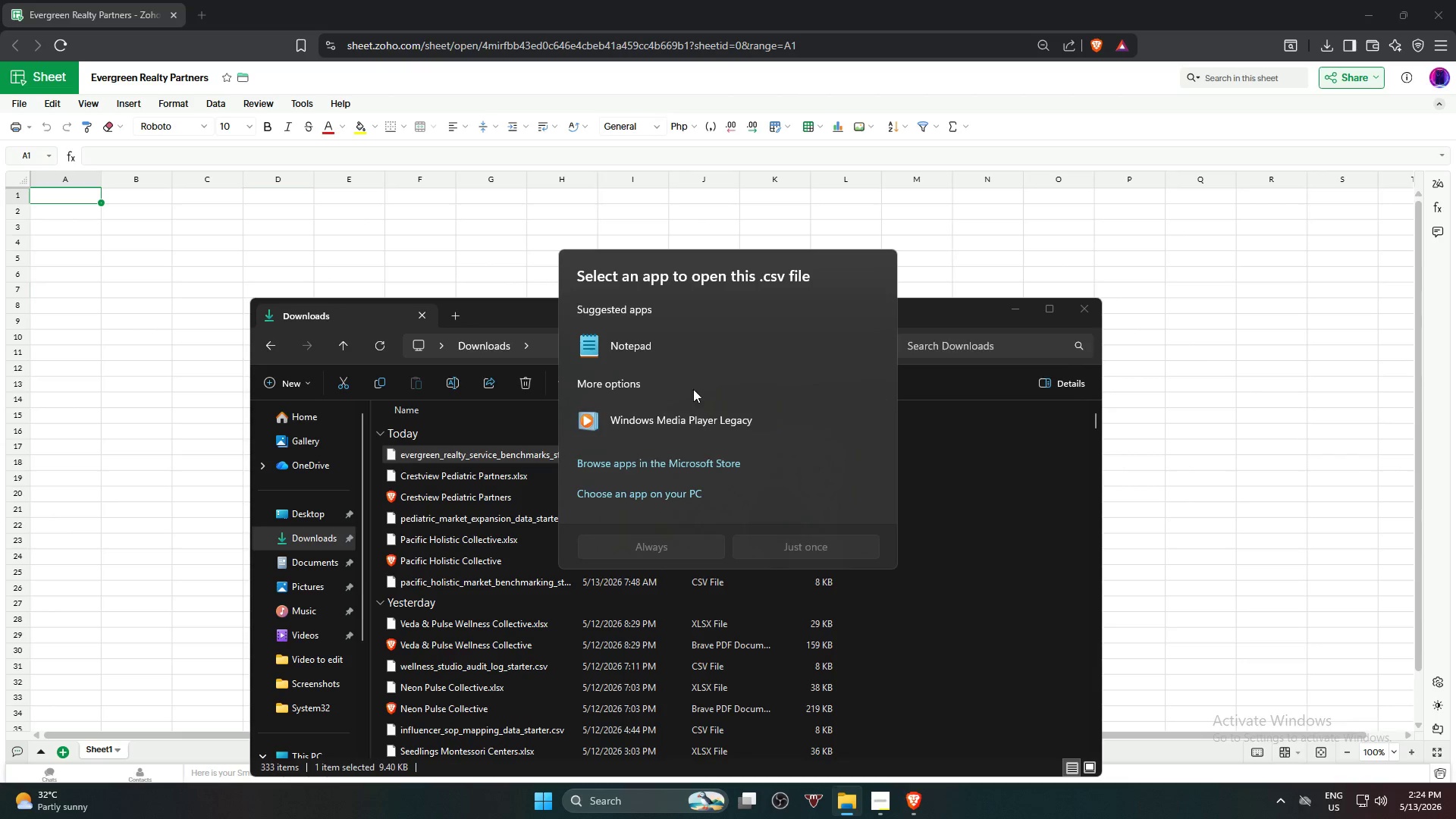 
left_click([715, 345])
 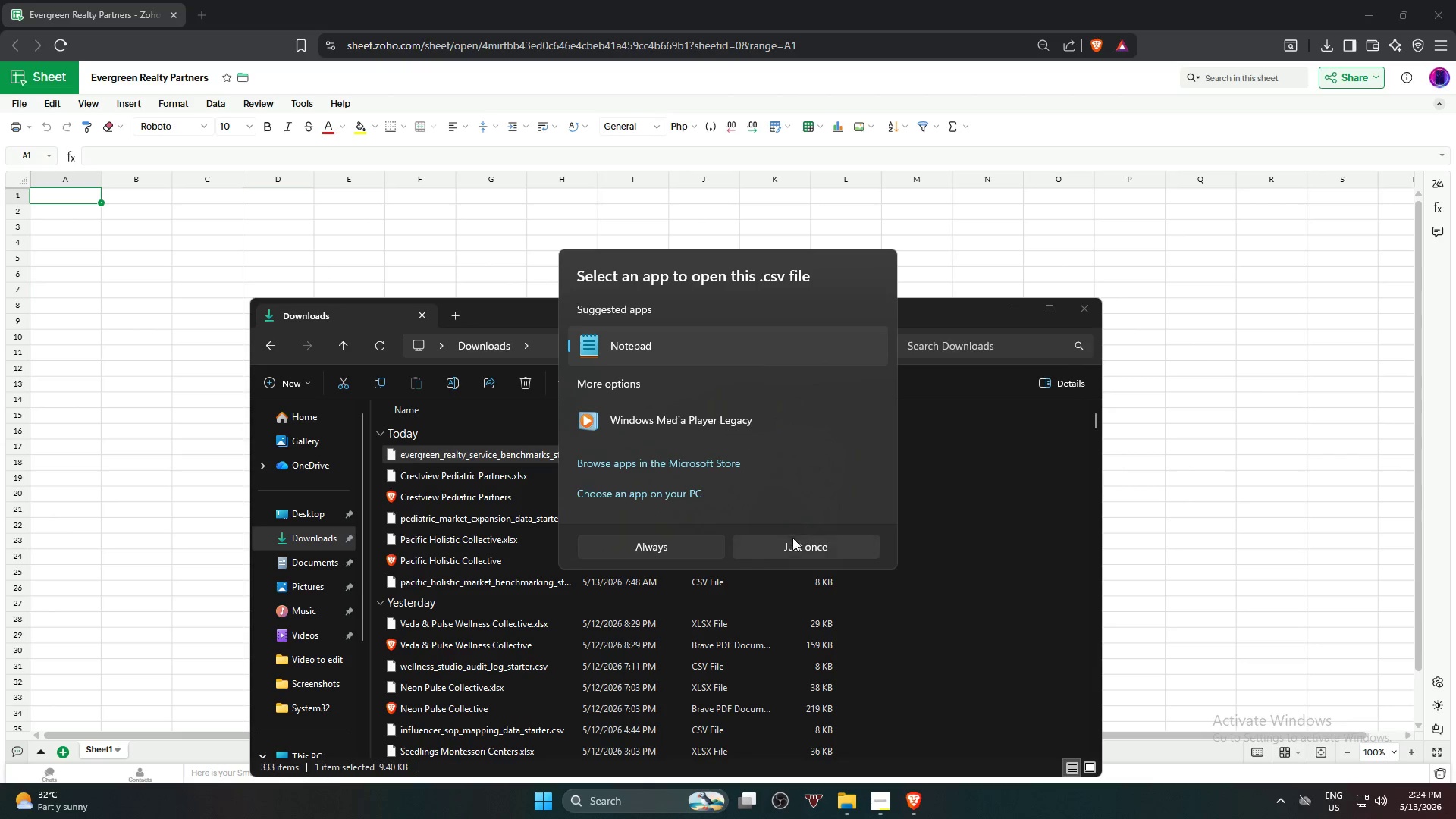 
left_click([794, 543])
 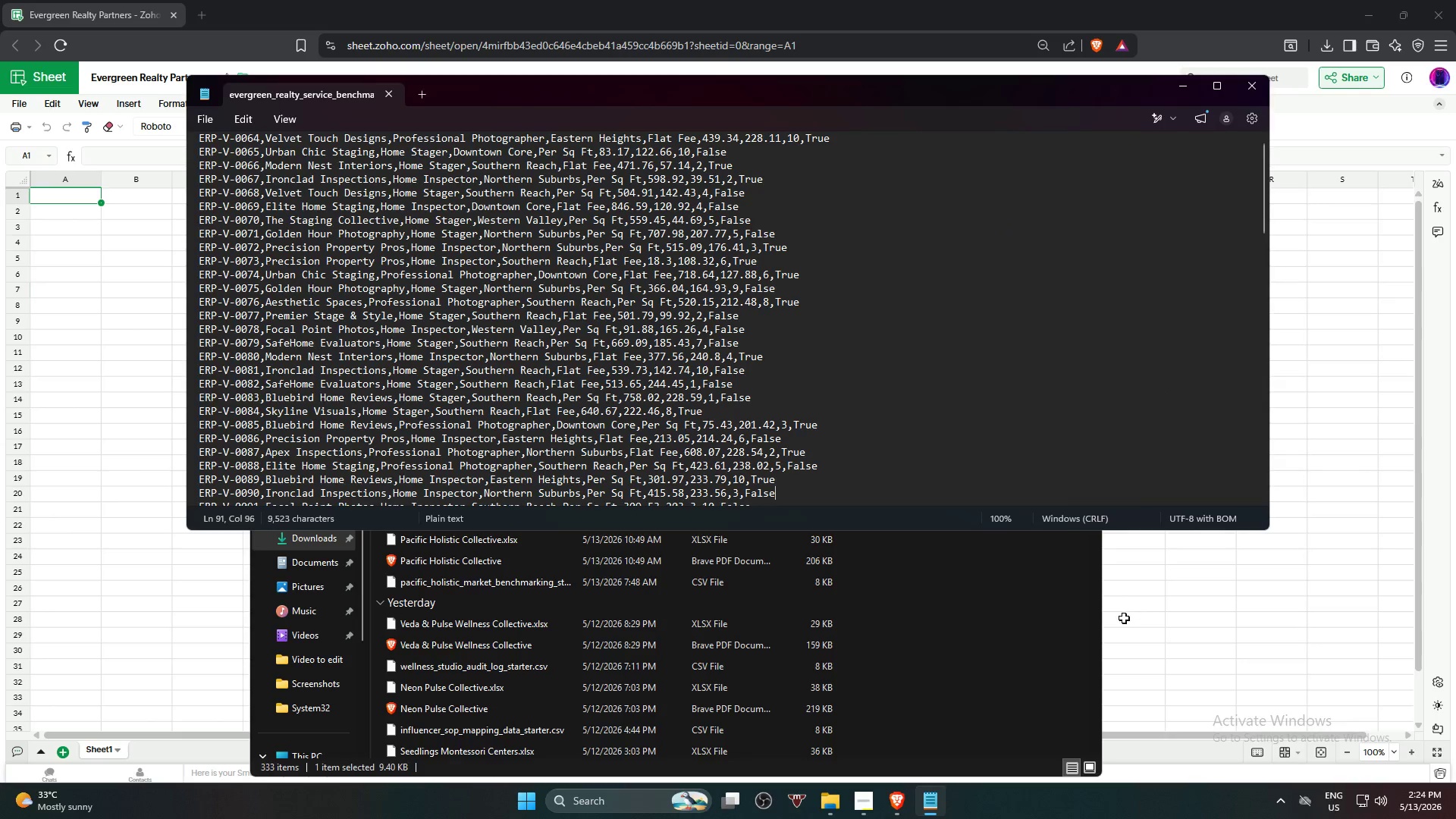 
left_click([1100, 622])
 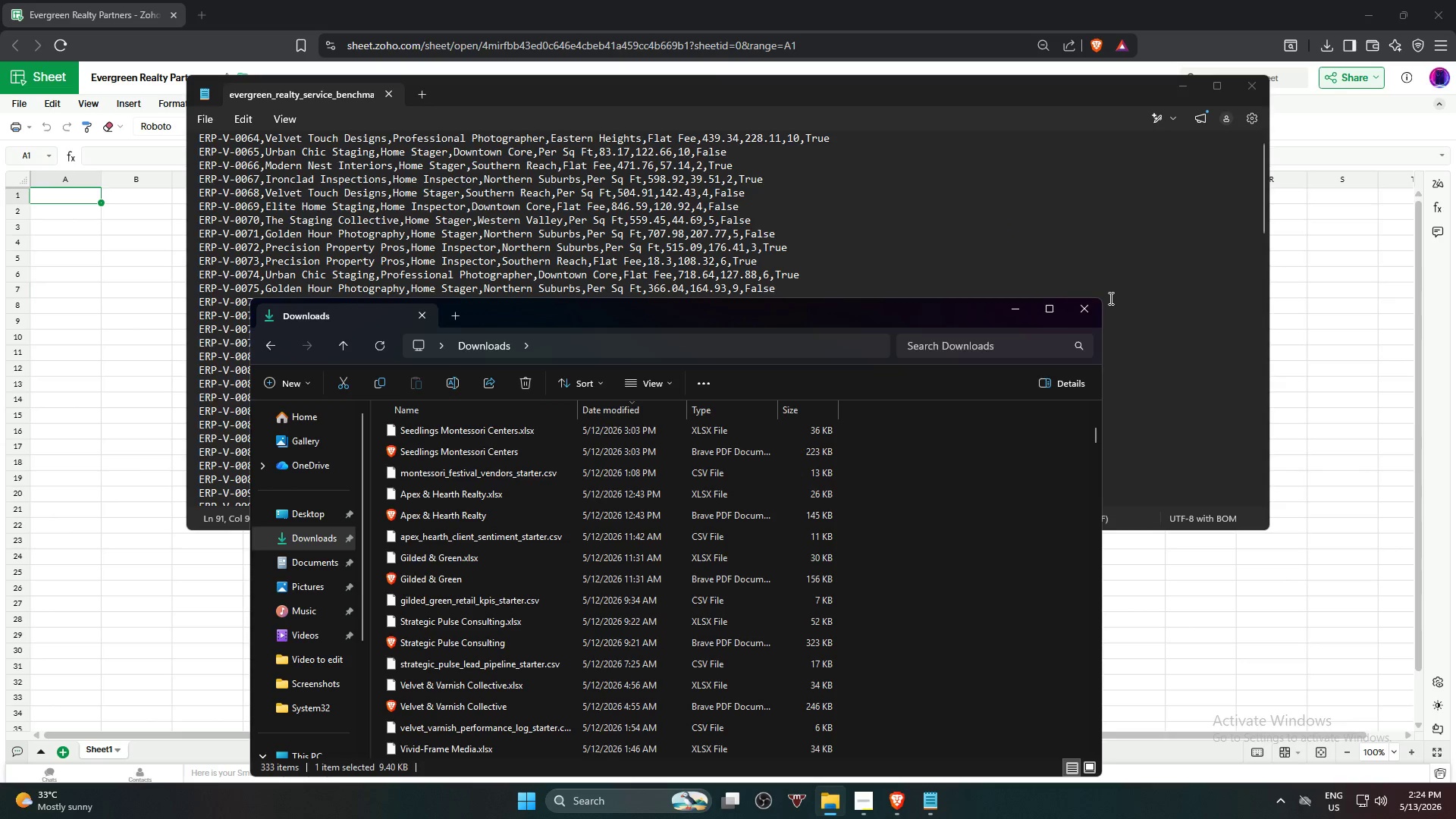 
left_click([1096, 303])
 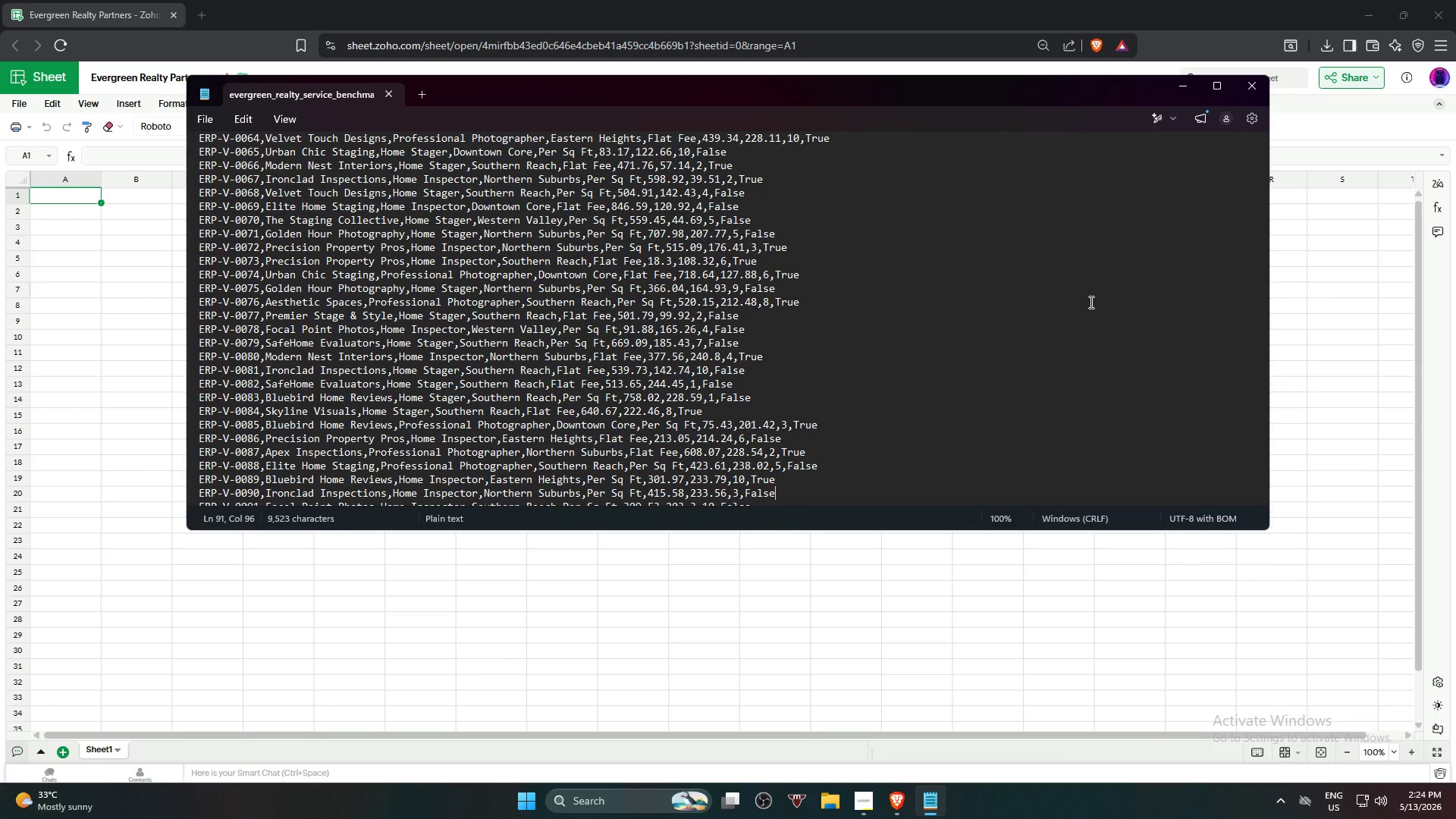 
left_click([1090, 302])
 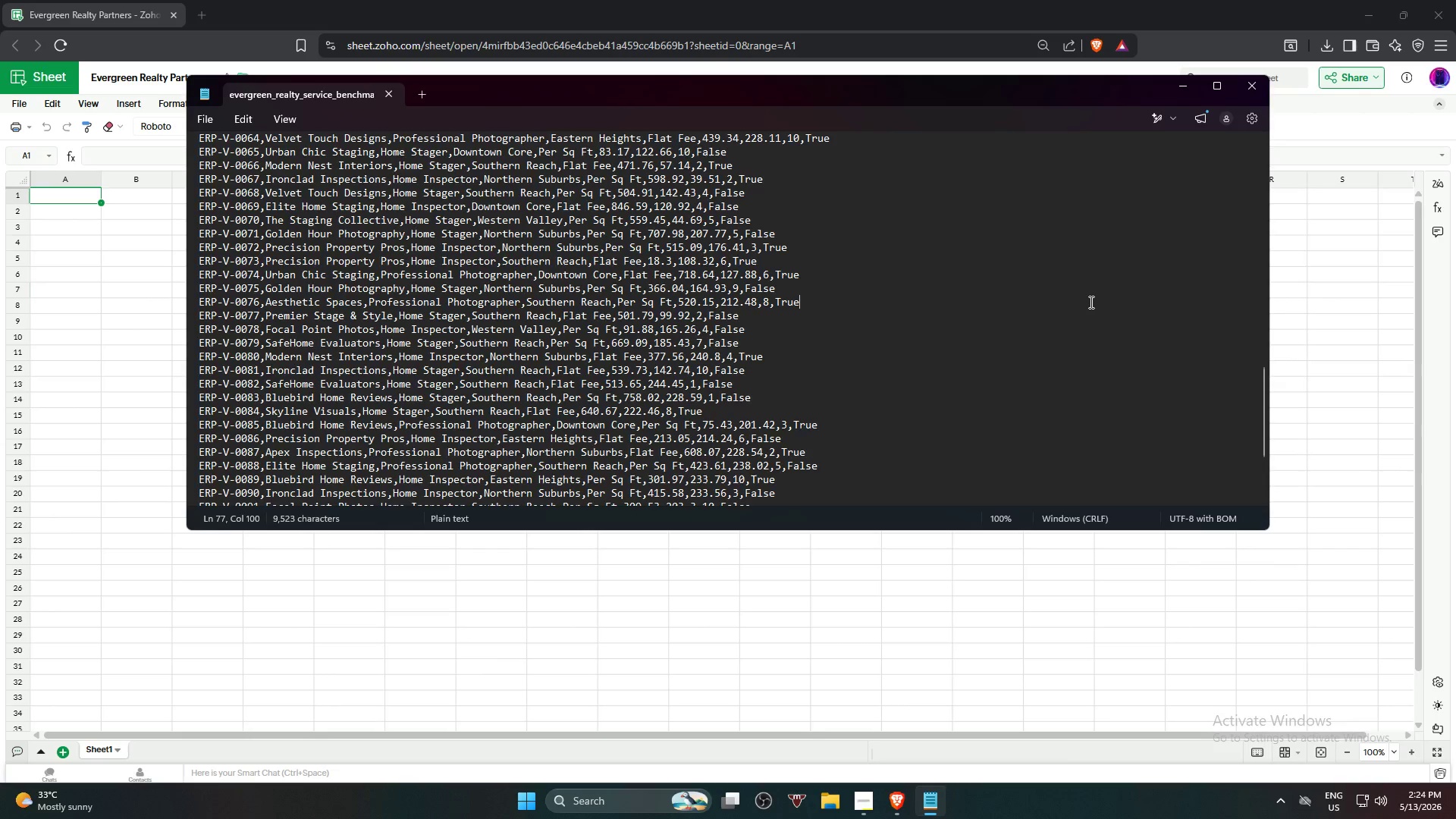 
key(Control+ControlLeft)
 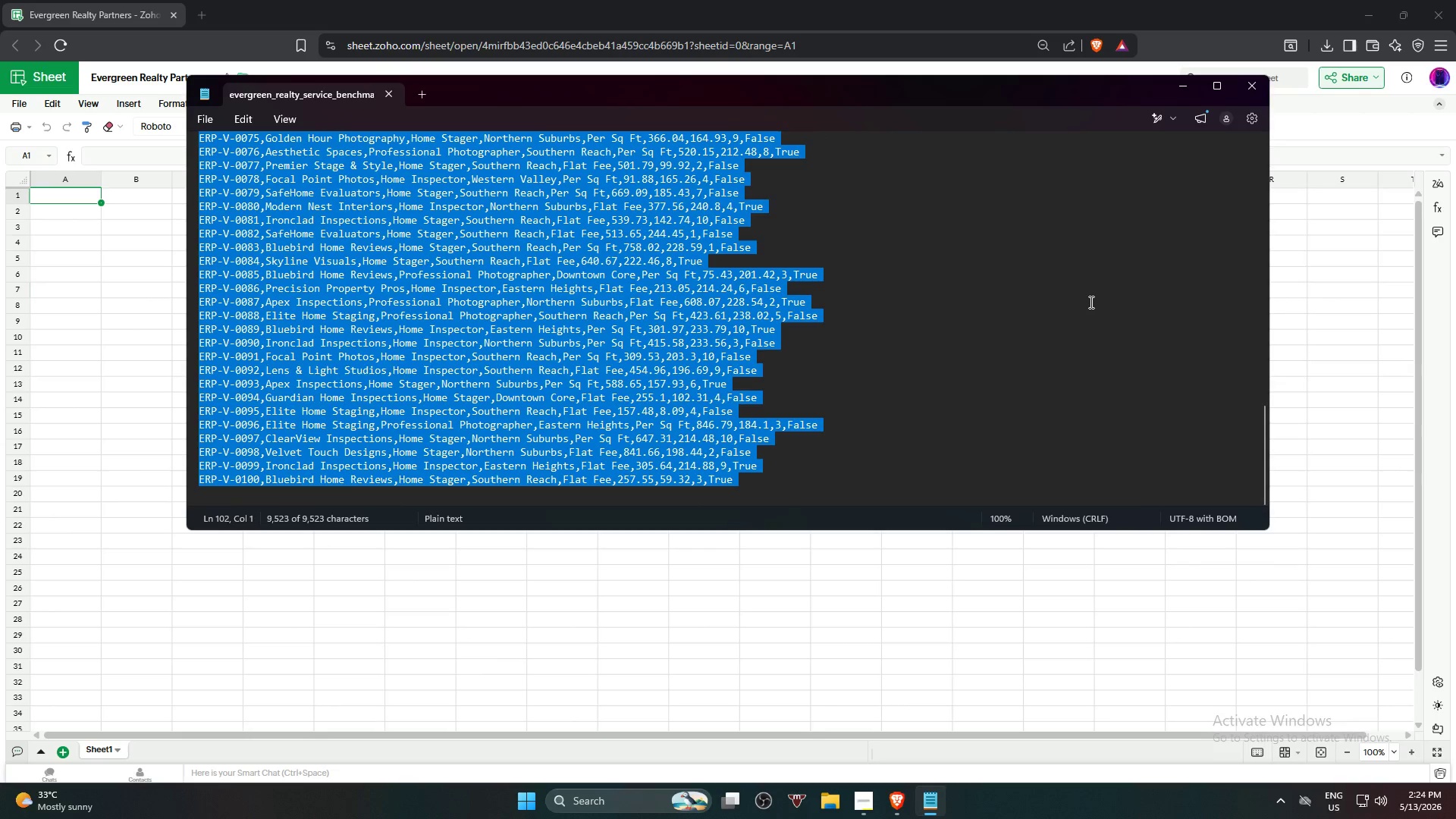 
key(Control+A)
 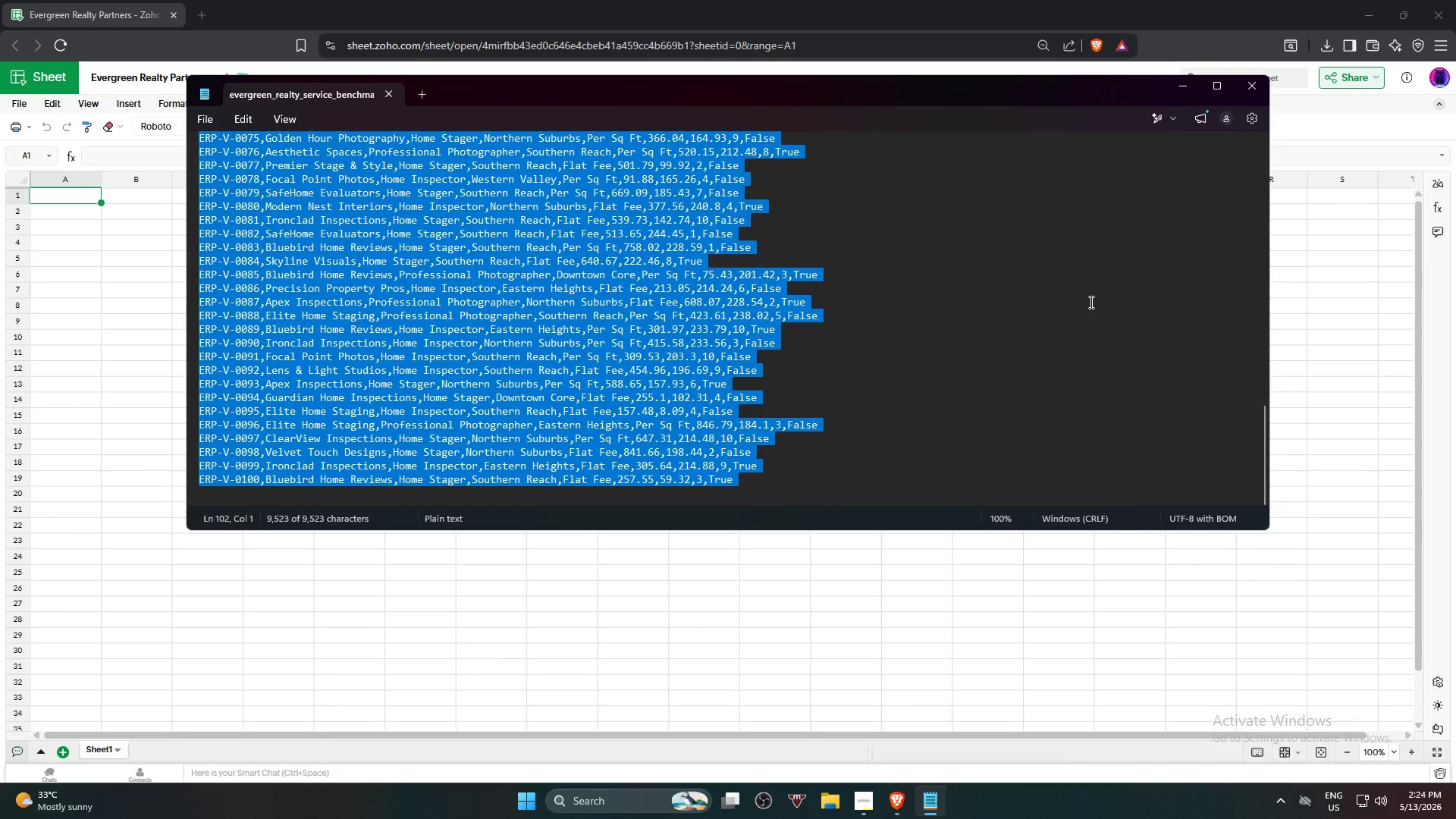 
key(Control+C)
 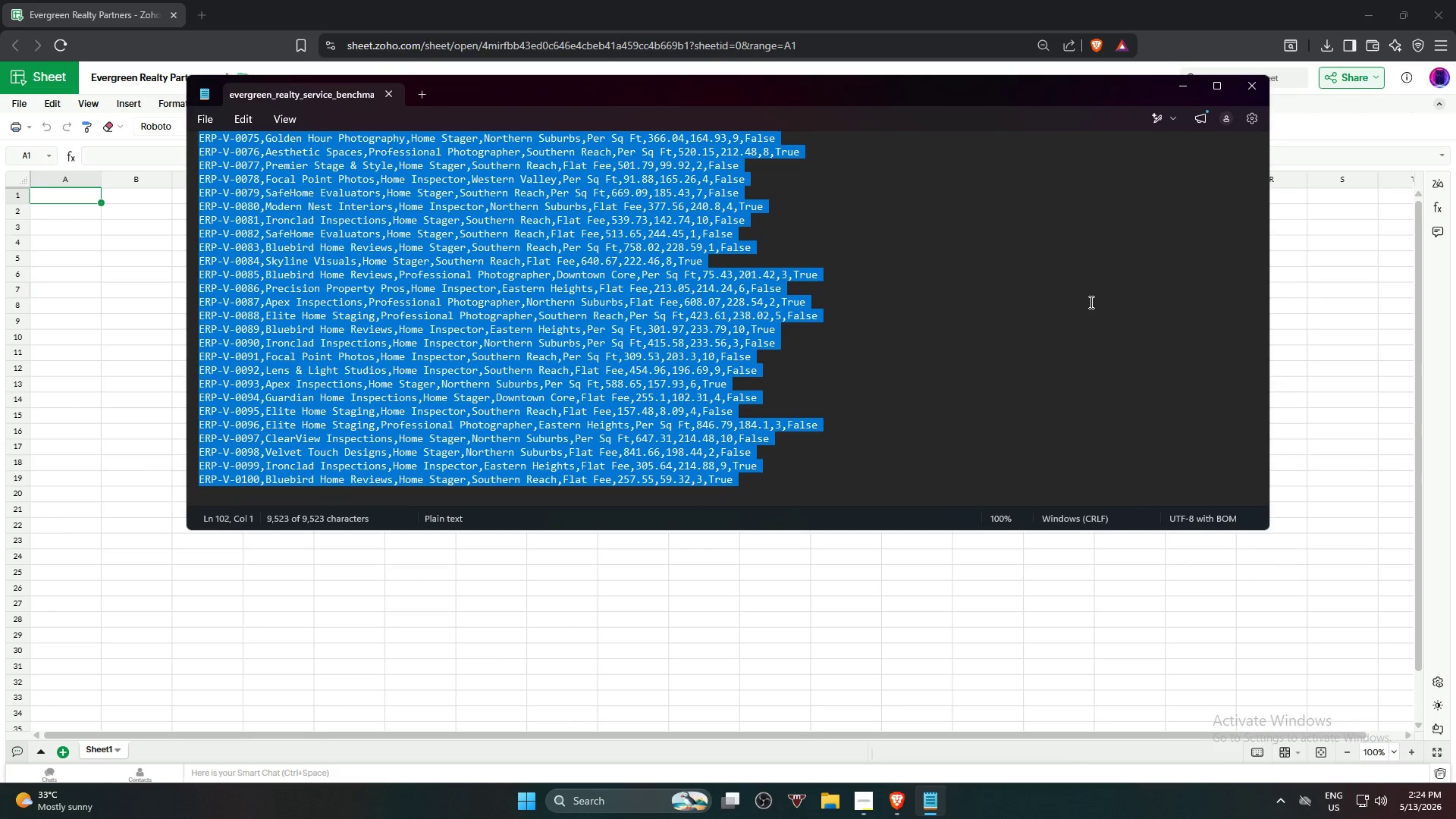 
key(Control+C)
 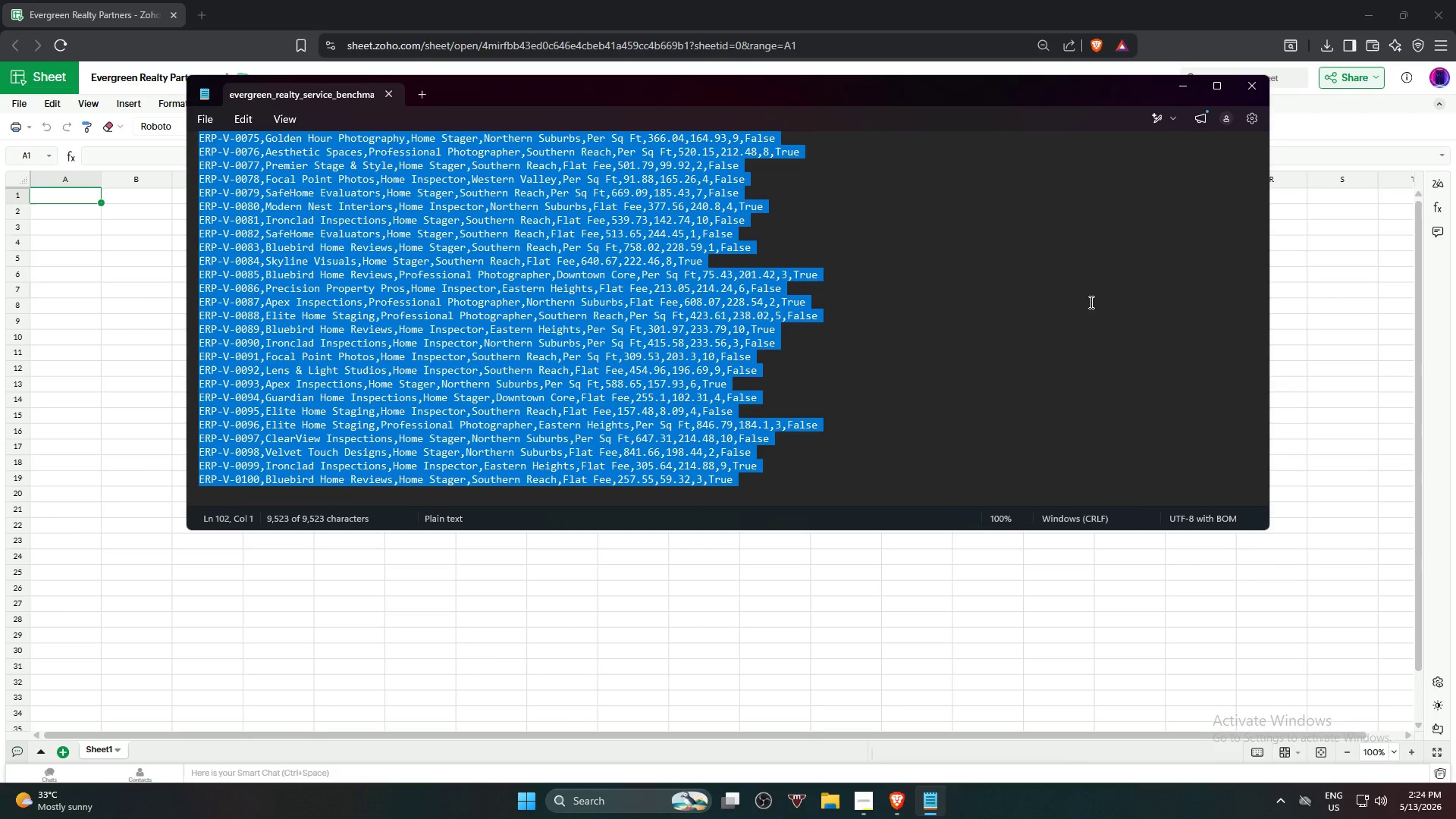 
key(Control+C)
 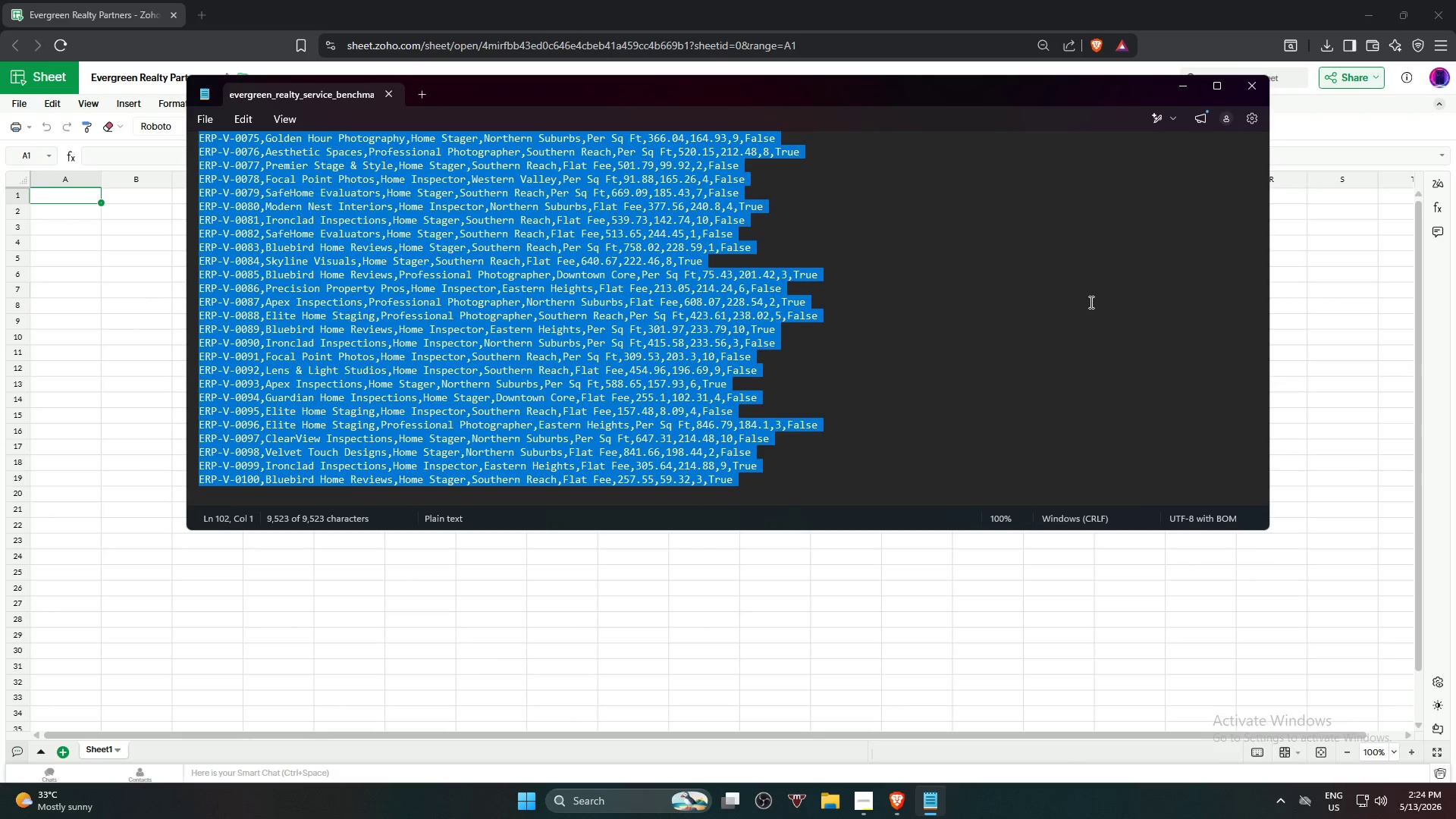 
key(Control+C)
 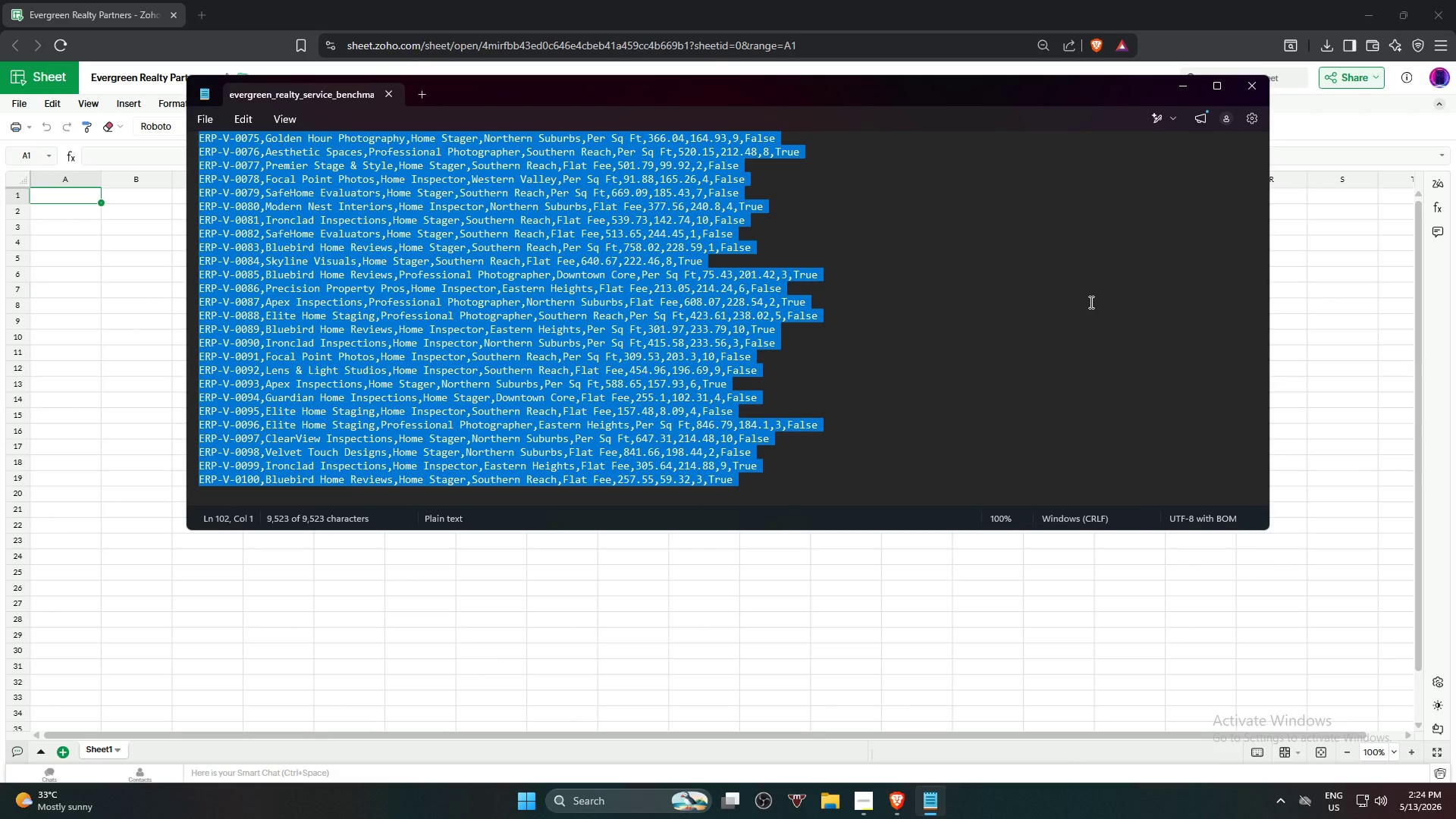 
key(Control+C)
 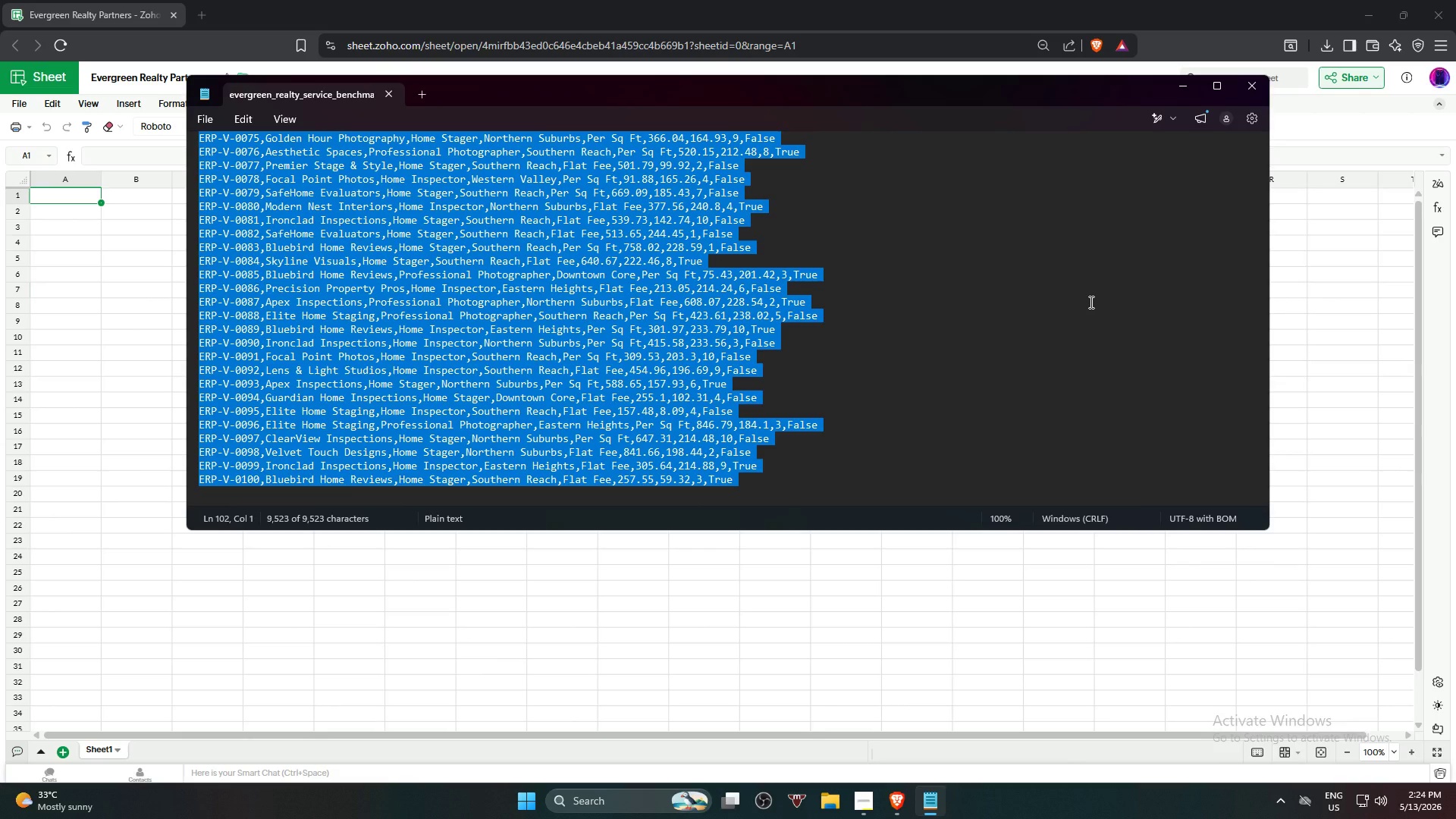 
key(Control+C)
 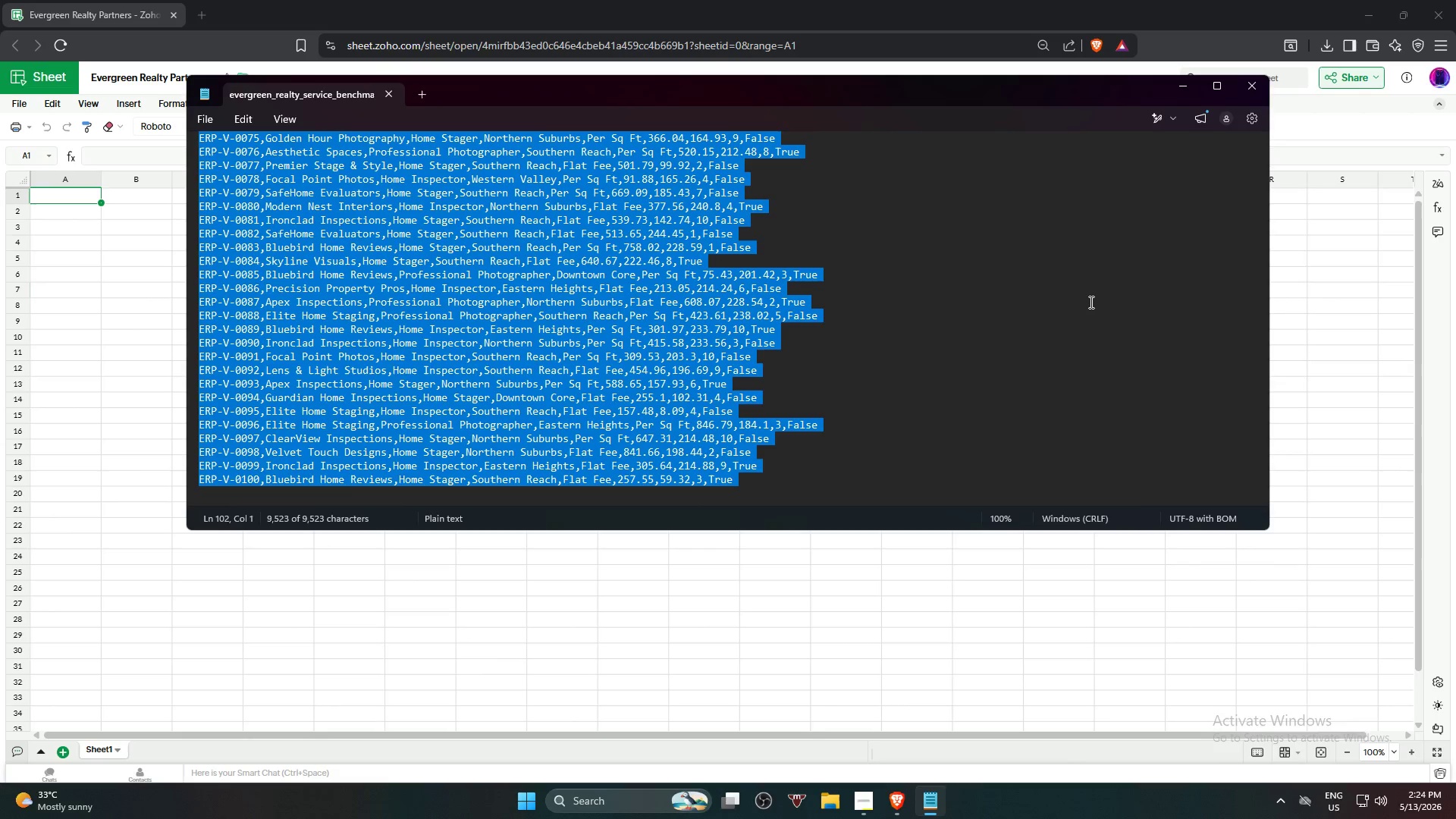 
key(Control+C)
 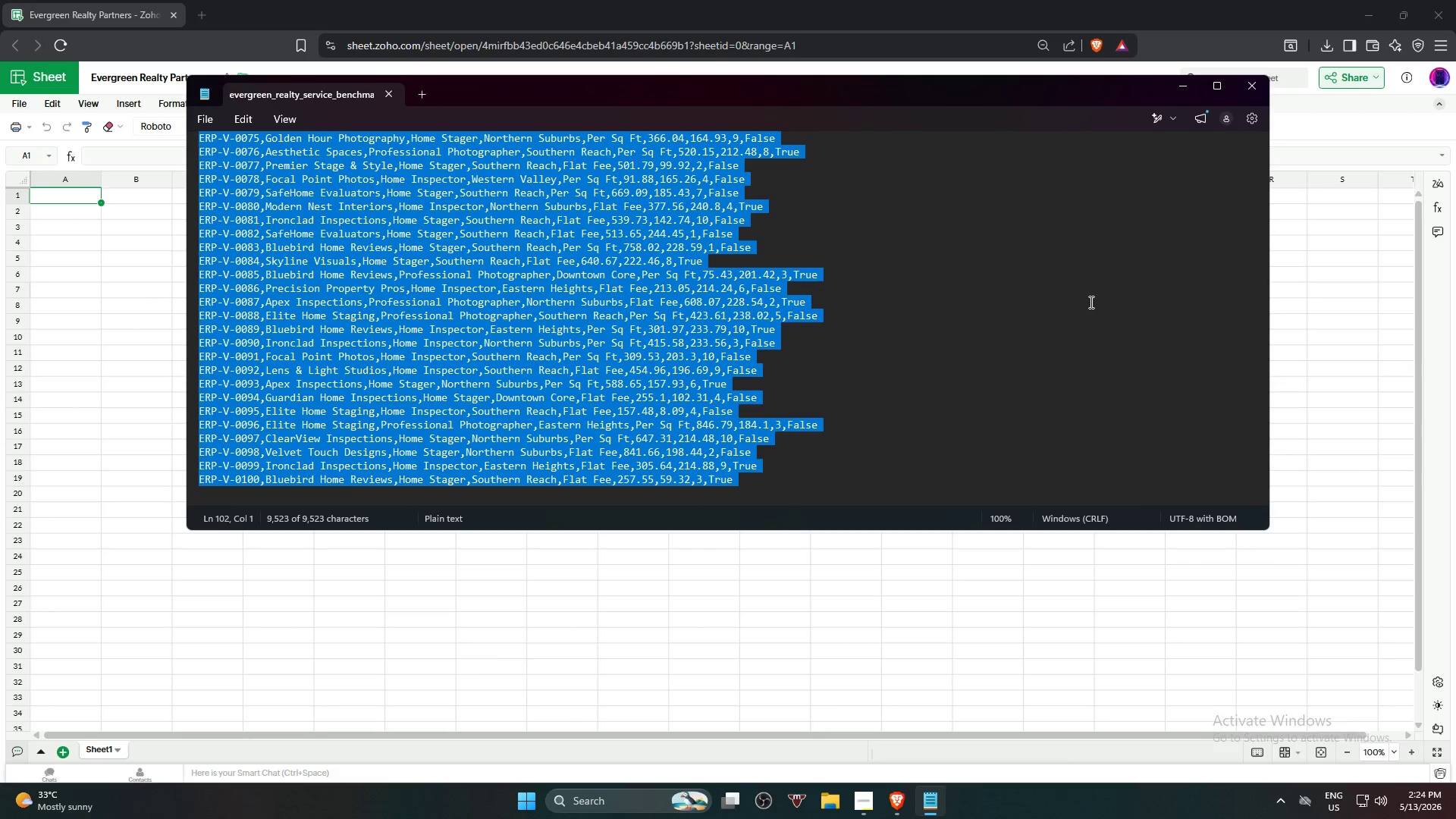 
key(Control+C)
 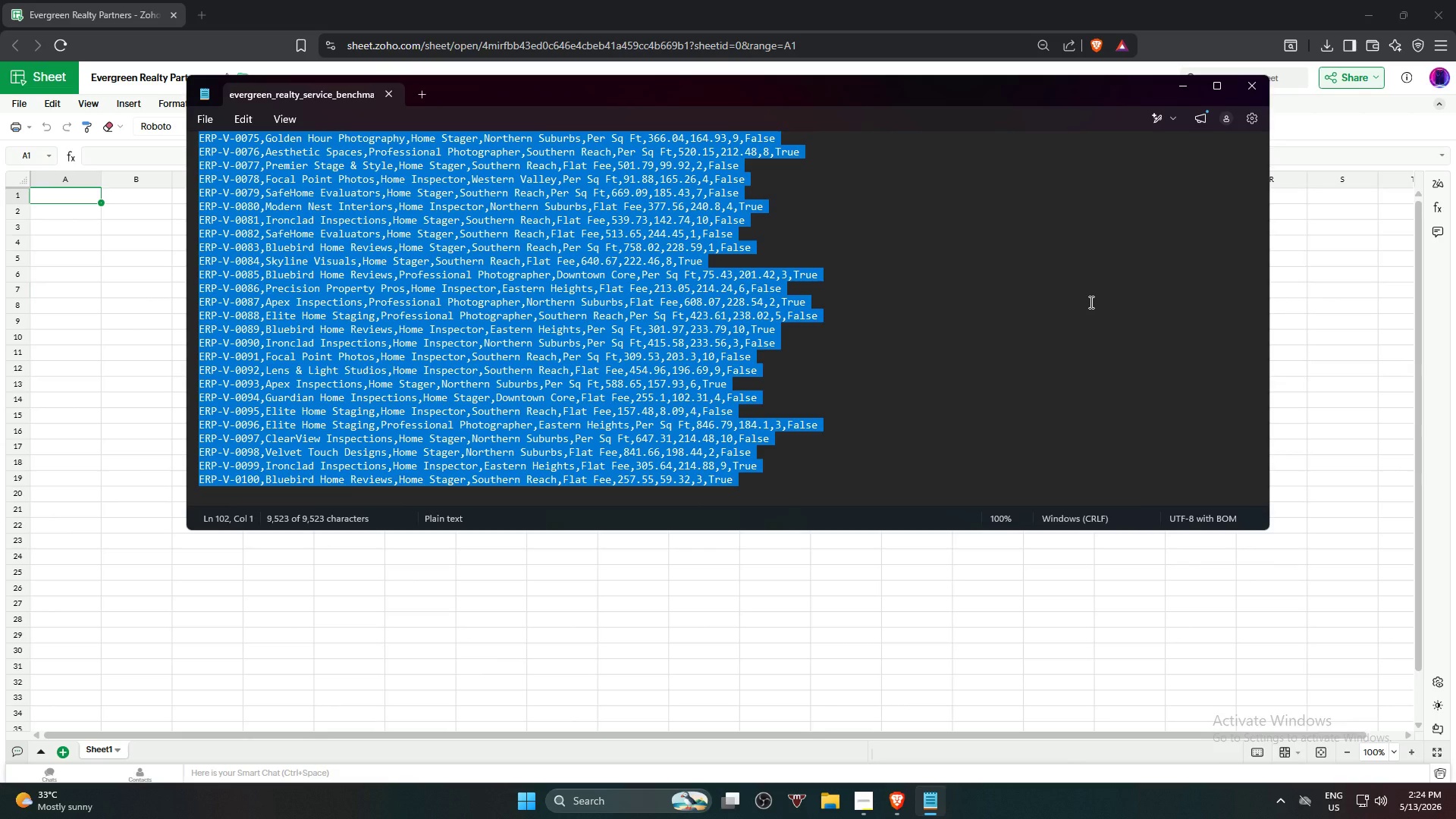 
key(Control+C)
 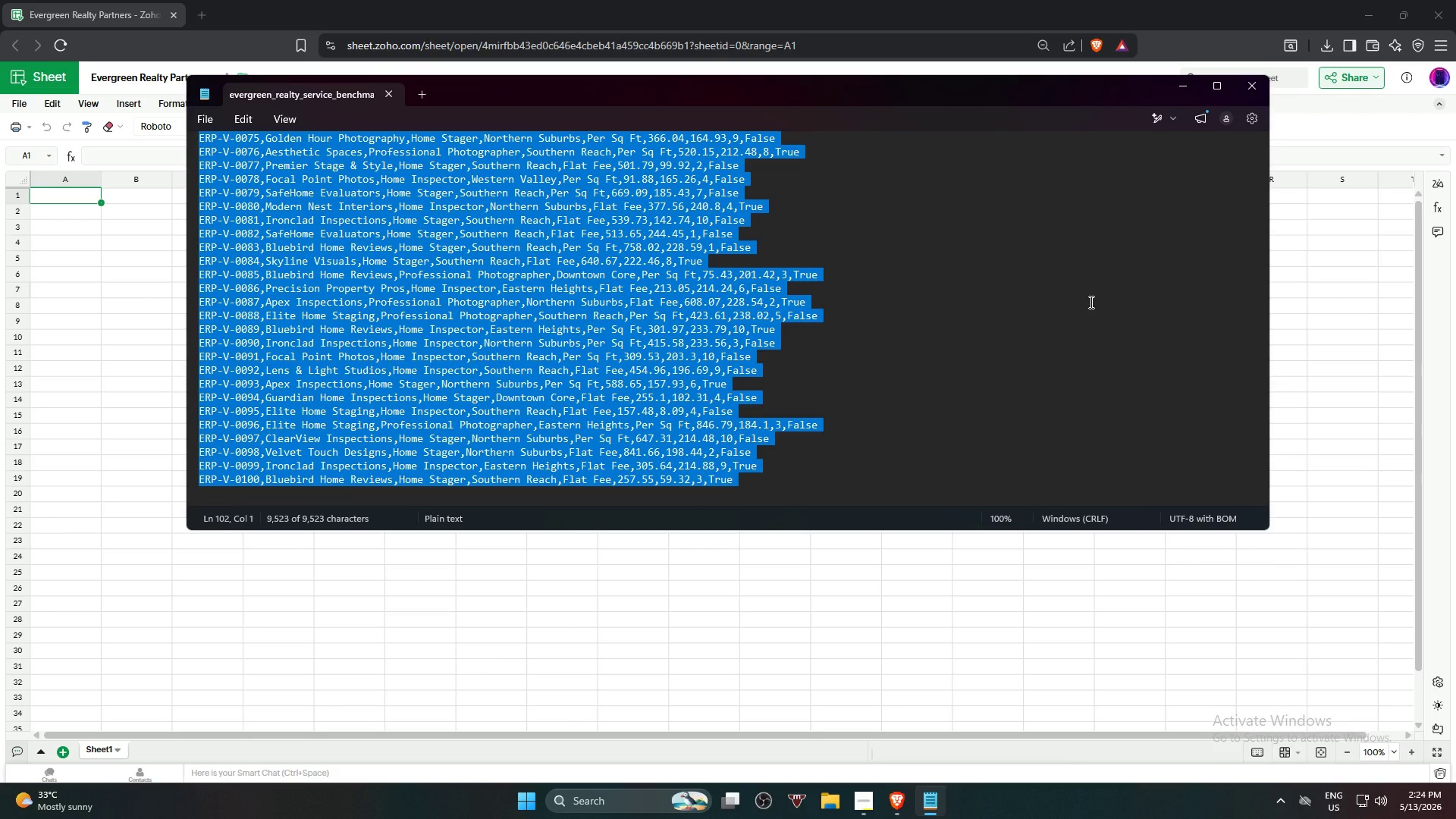 
key(Control+C)
 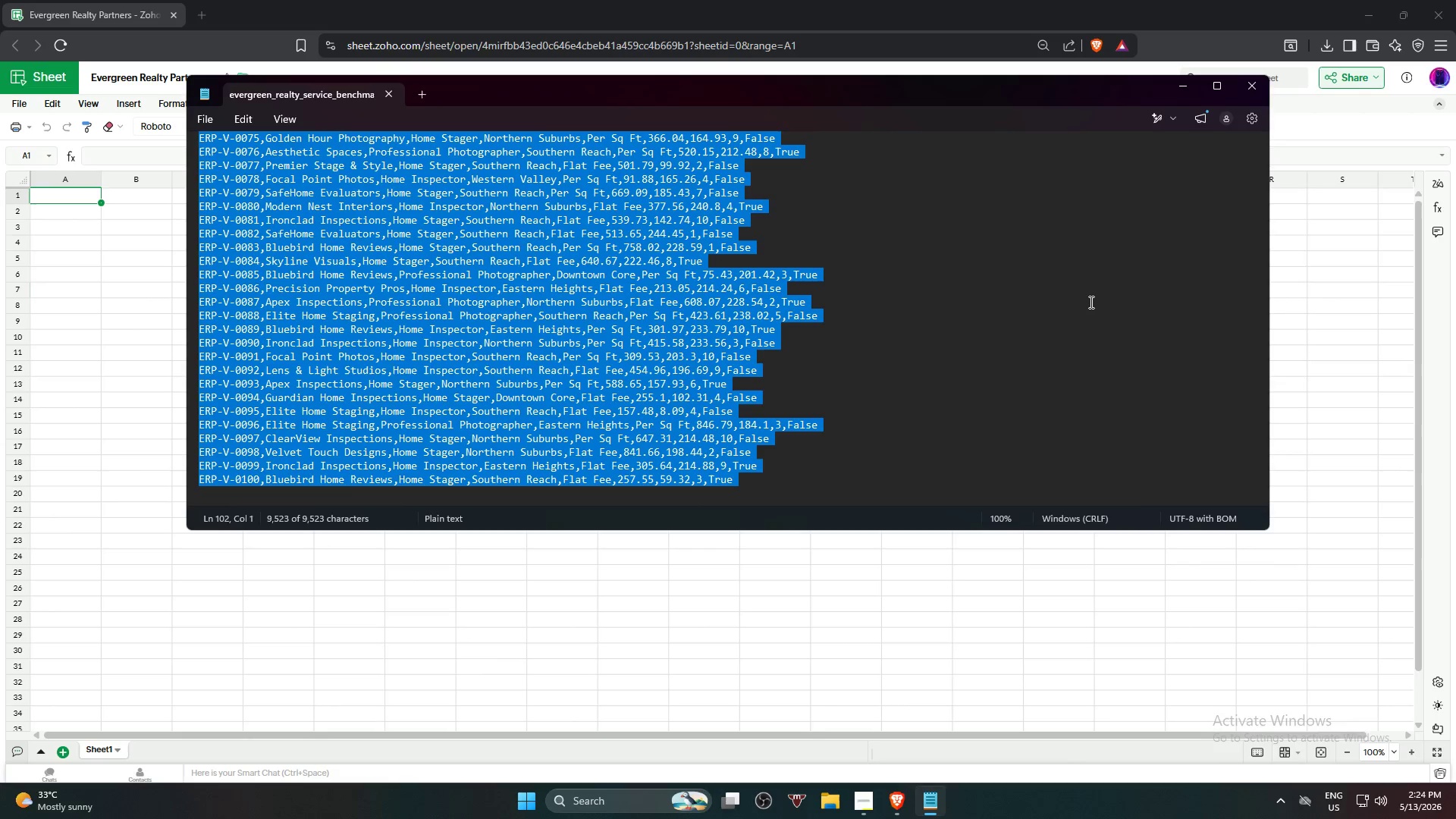 
key(Control+C)
 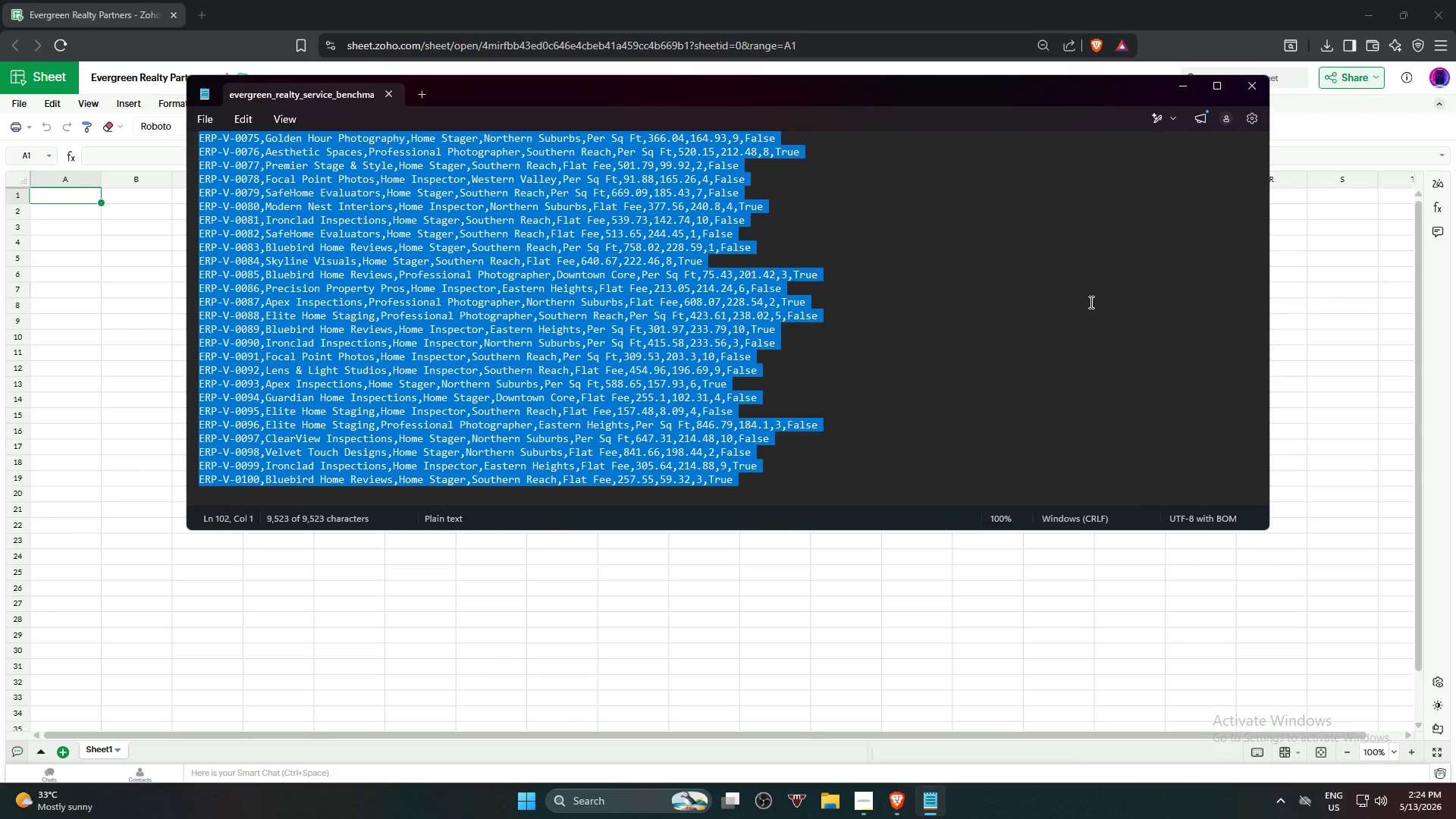 
key(Control+C)
 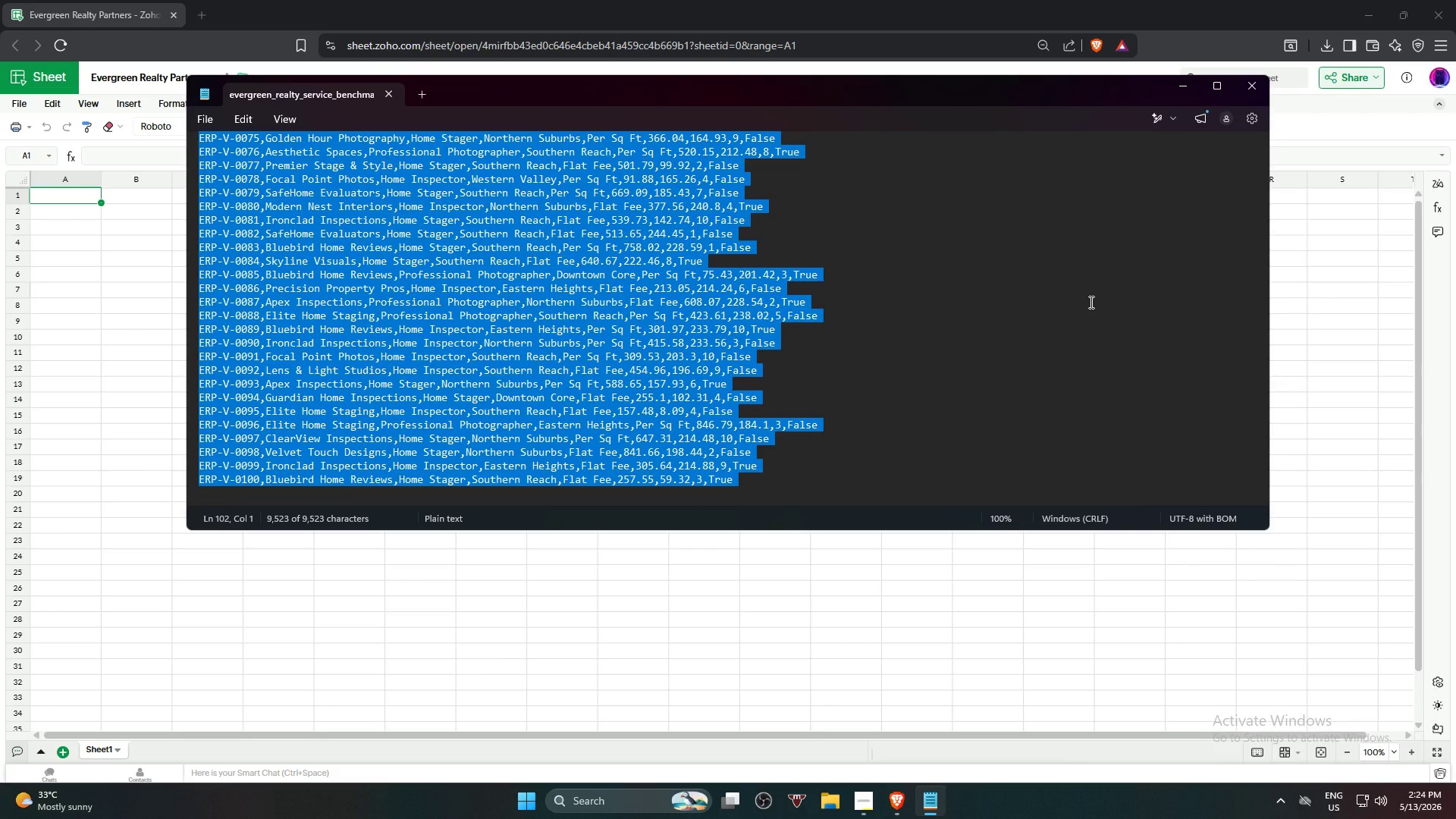 
key(Control+C)
 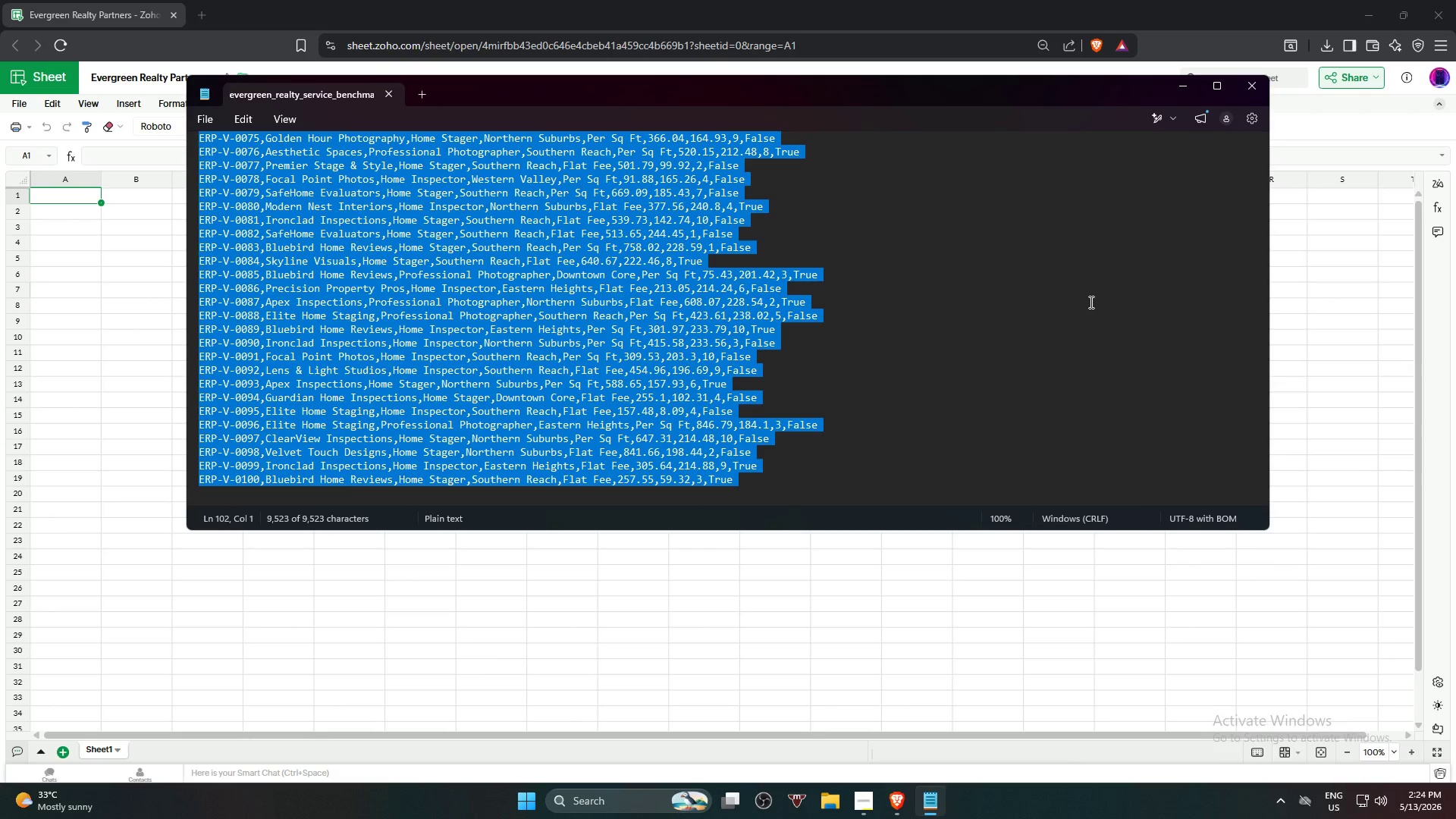 
key(Control+C)
 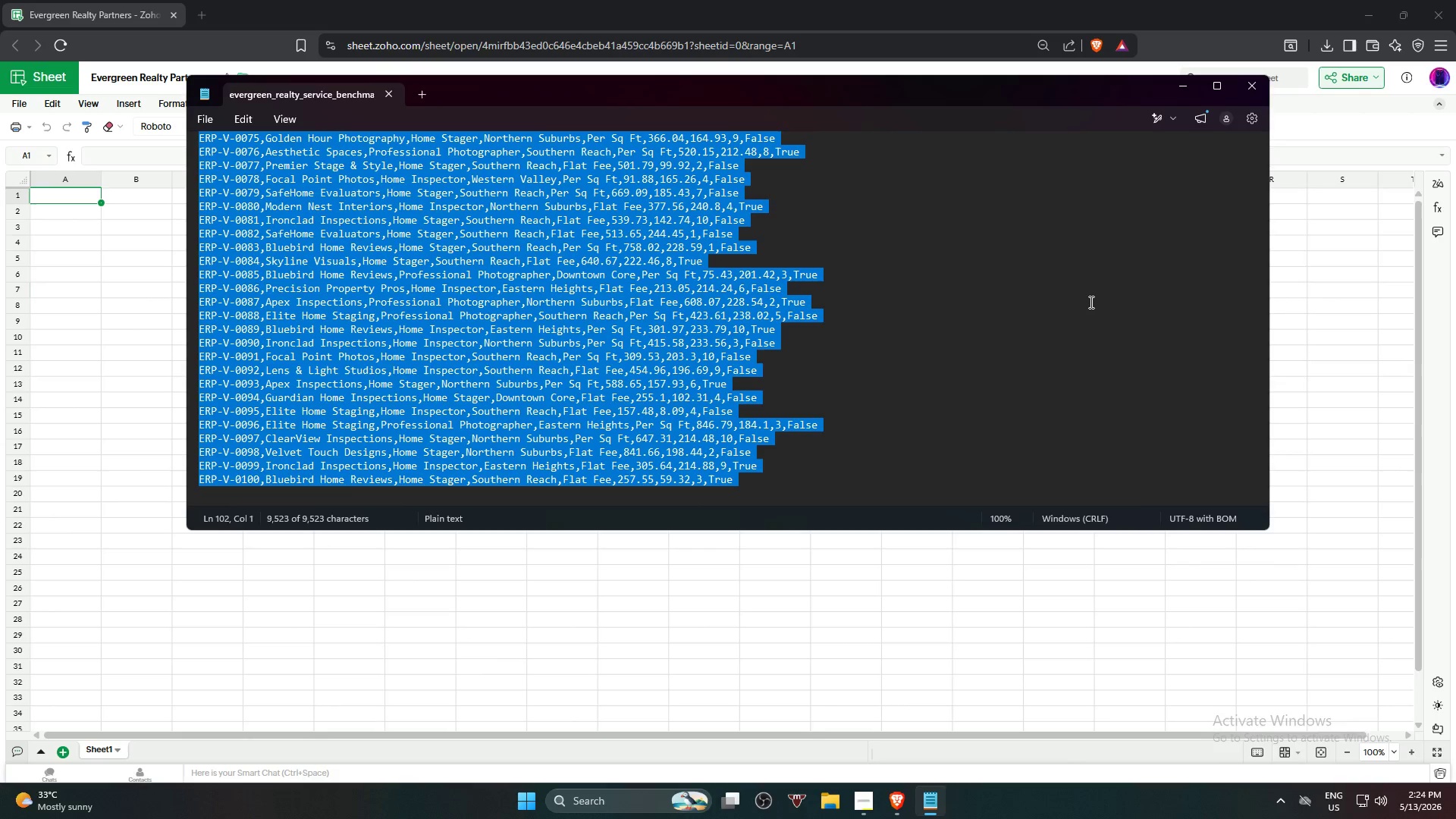 
key(Control+C)
 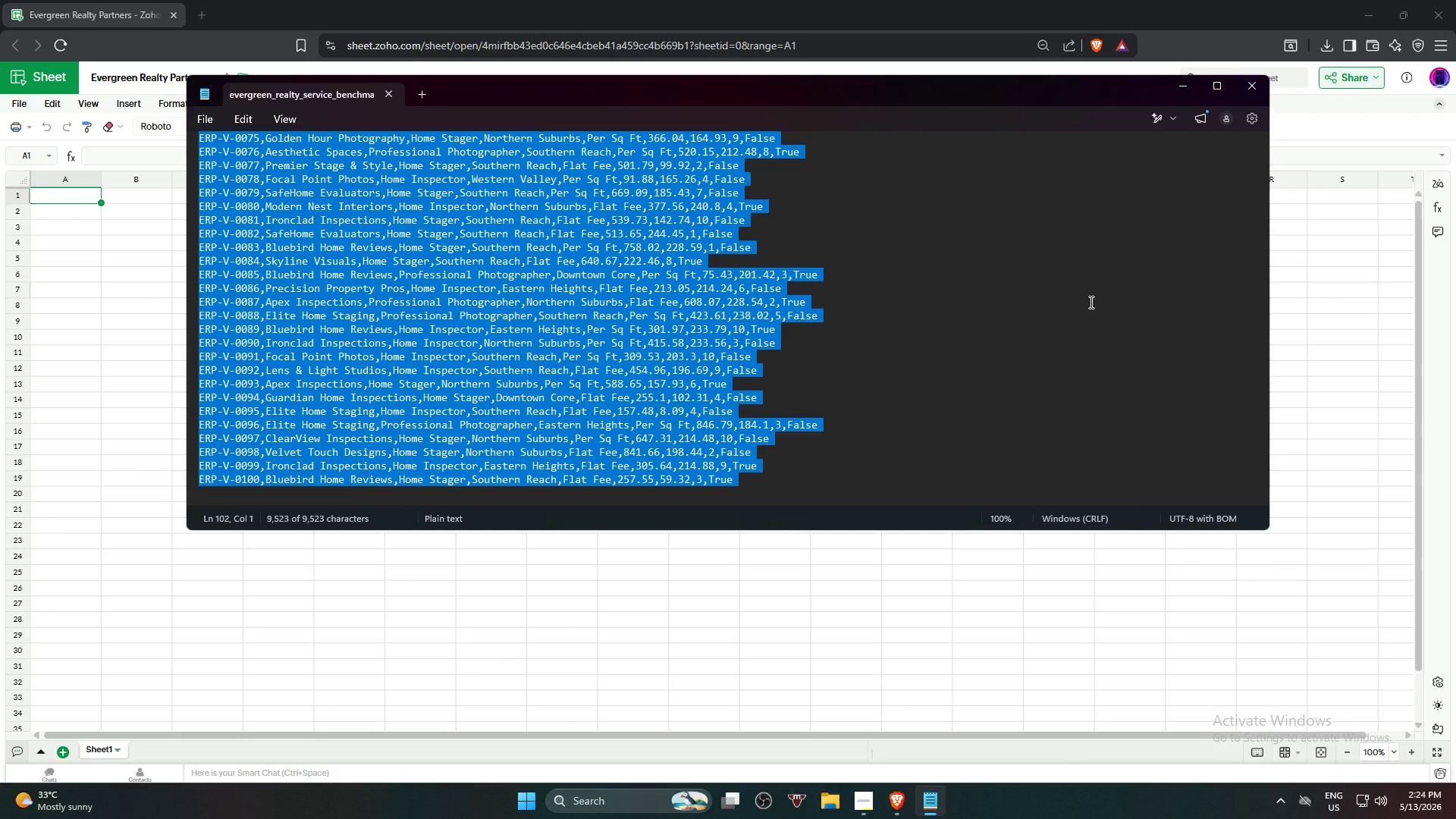 
key(Control+C)
 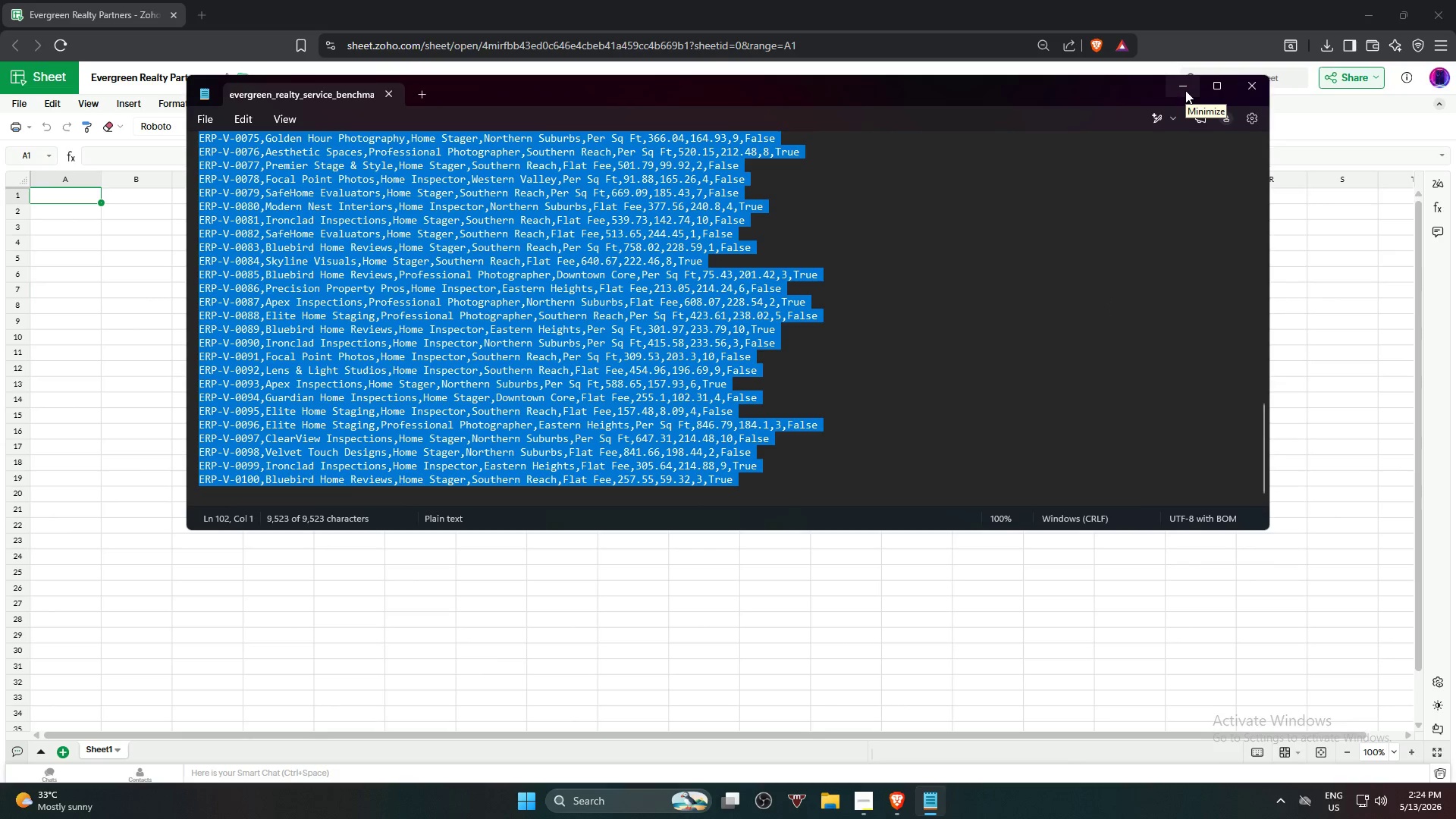 
key(Control+C)
 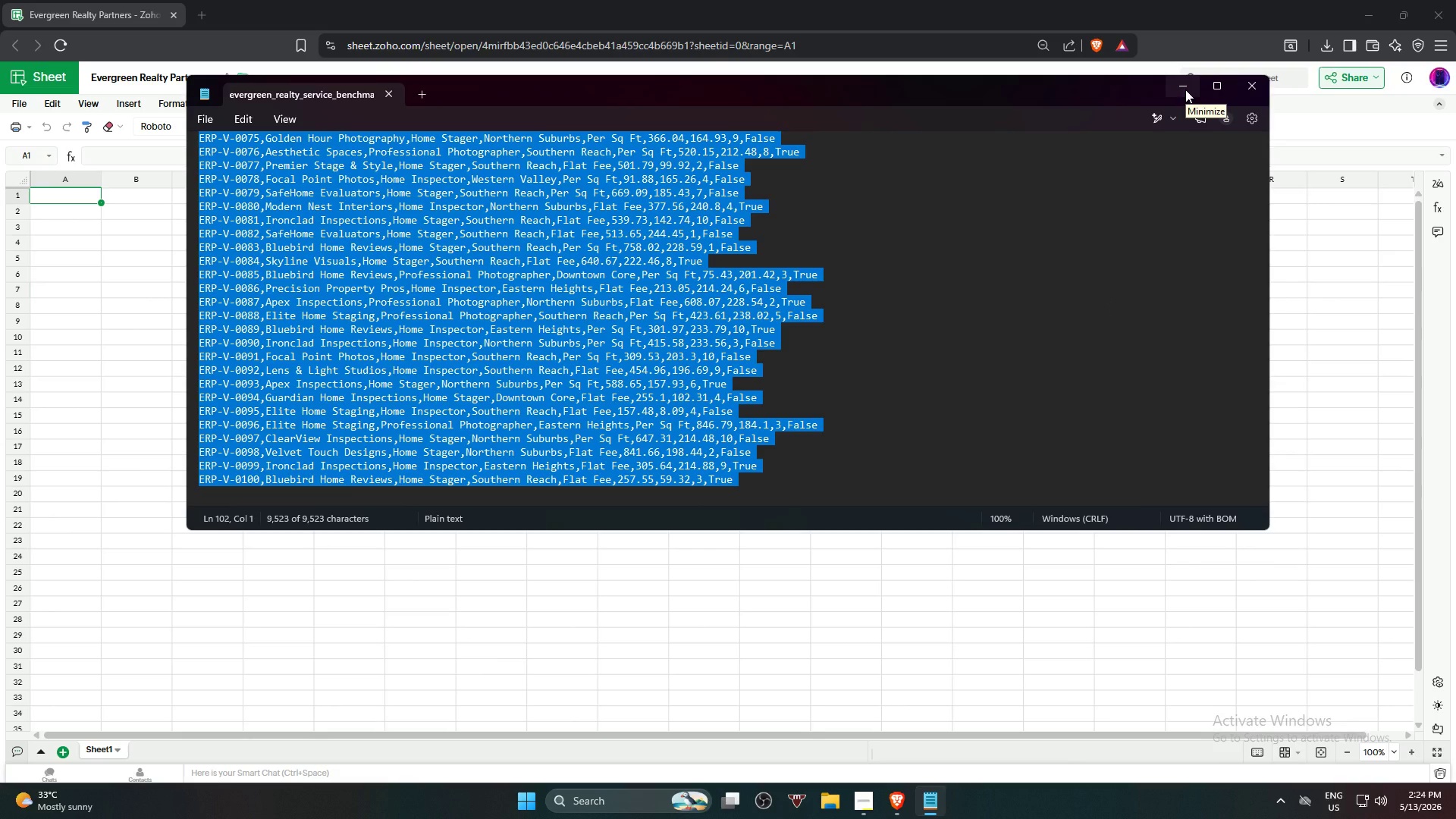 
key(Control+C)
 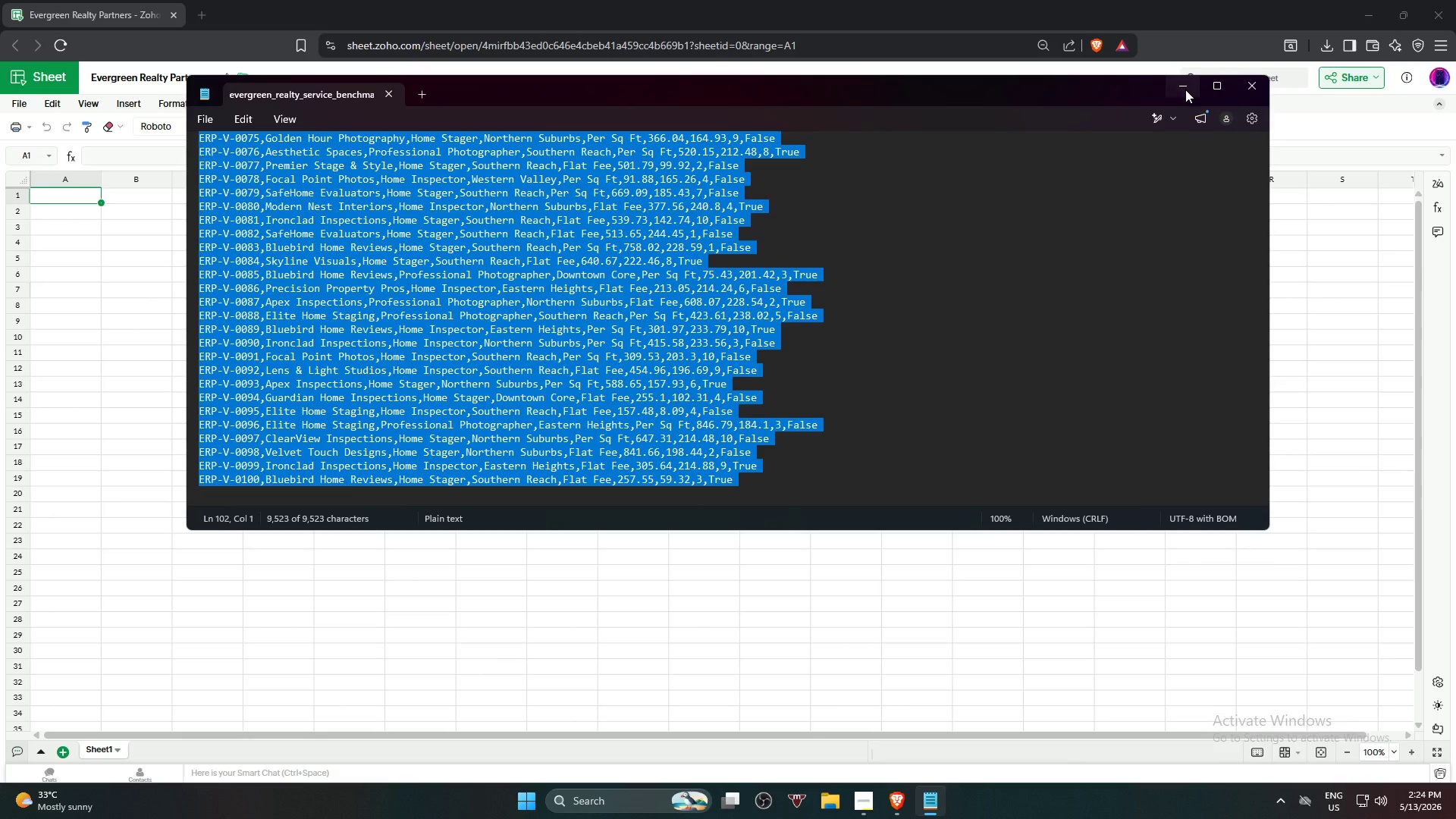 
left_click([1185, 89])
 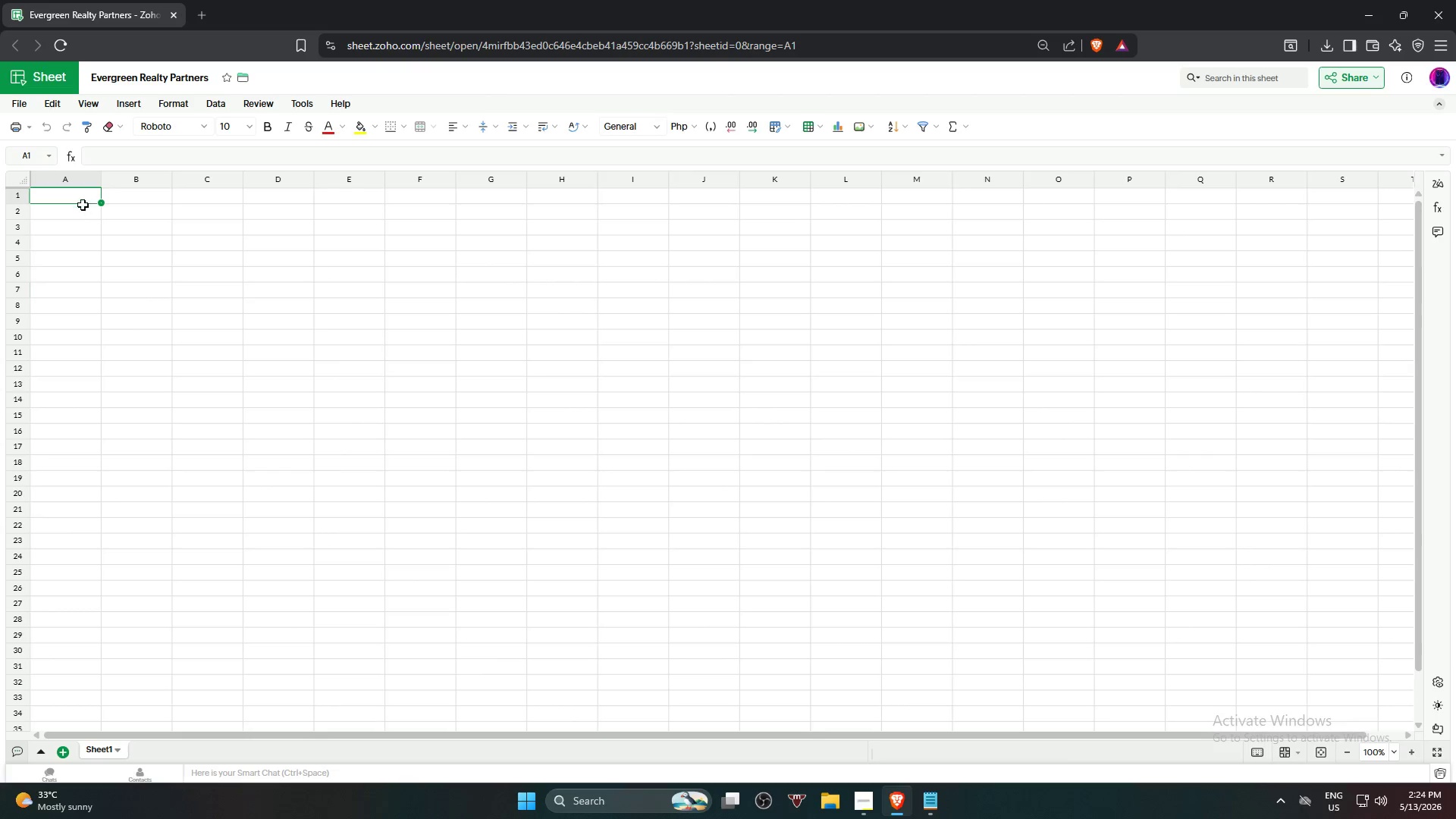 
left_click([76, 199])
 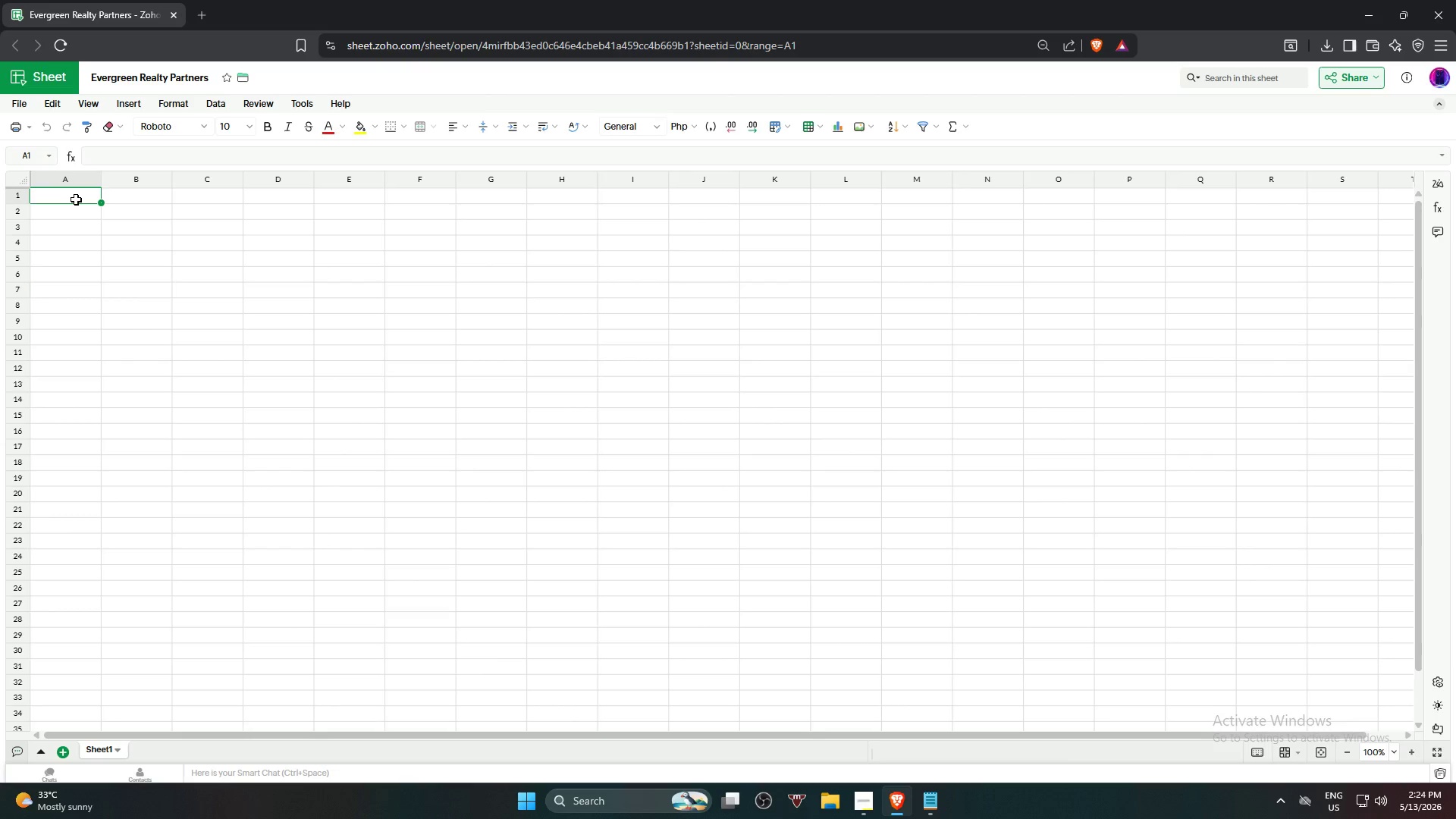 
key(Control+V)
 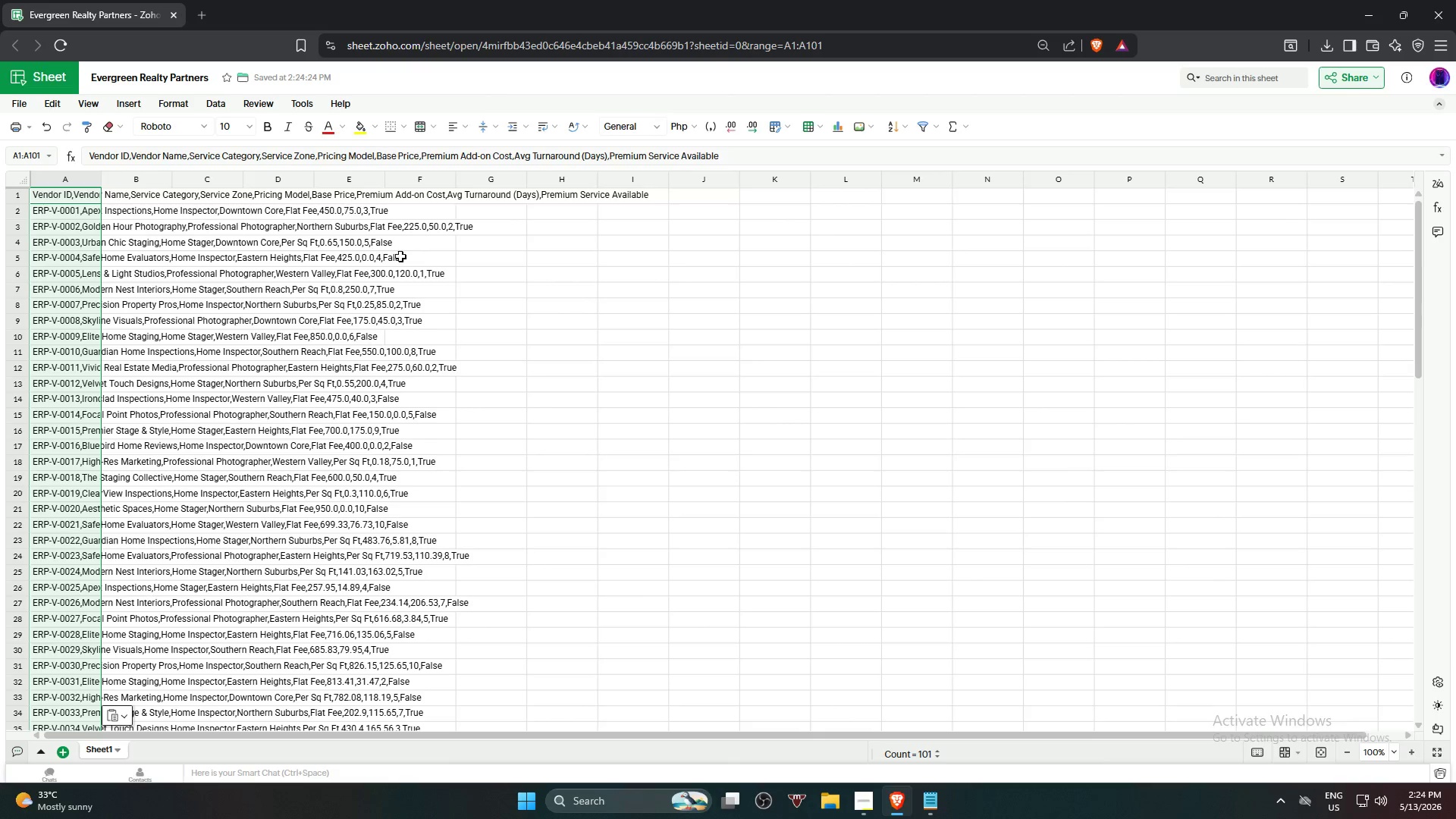 
scroll: coordinate [506, 297], scroll_direction: down, amount: 15.0
 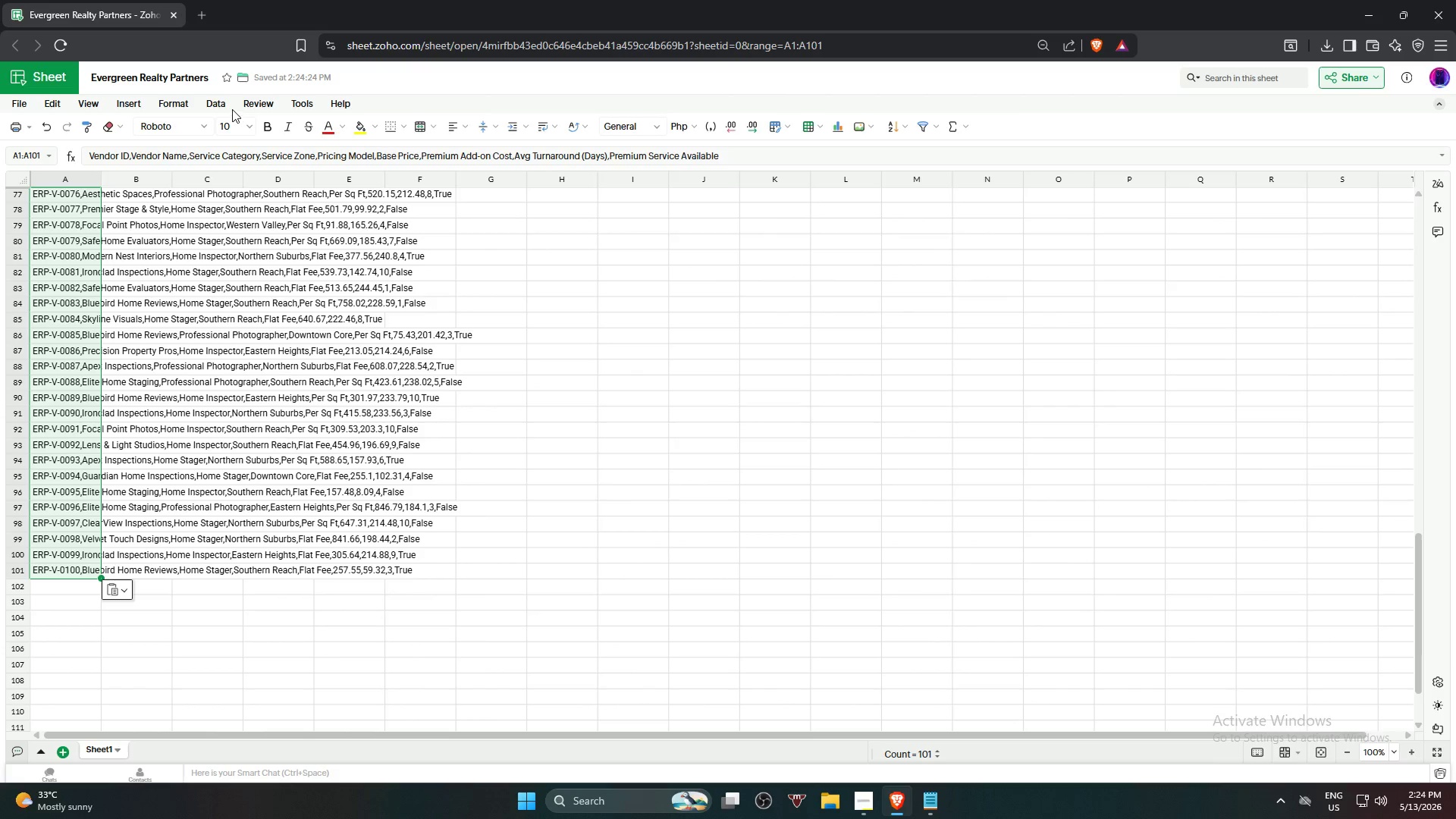 
left_click([205, 105])
 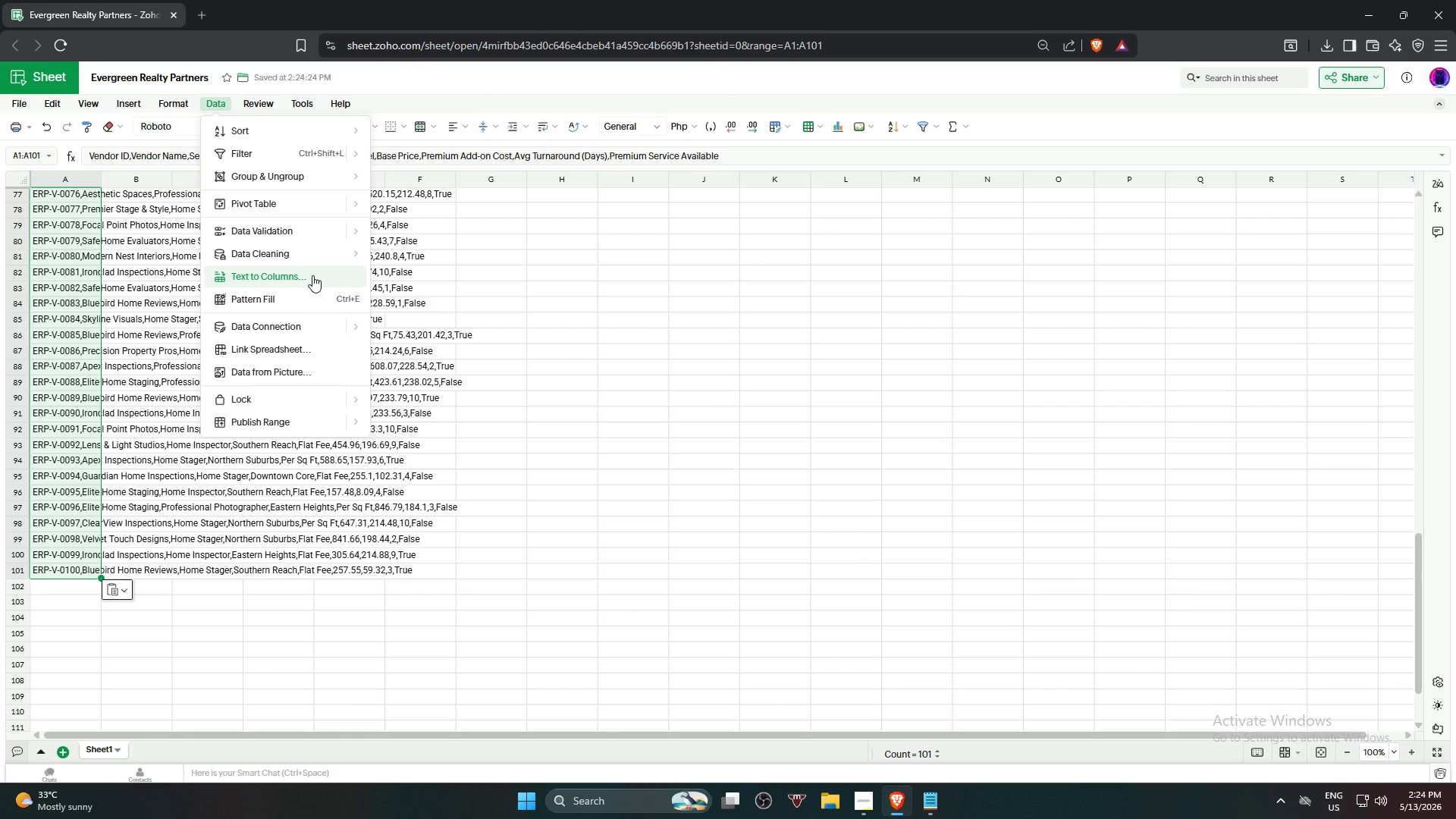 
left_click([312, 275])
 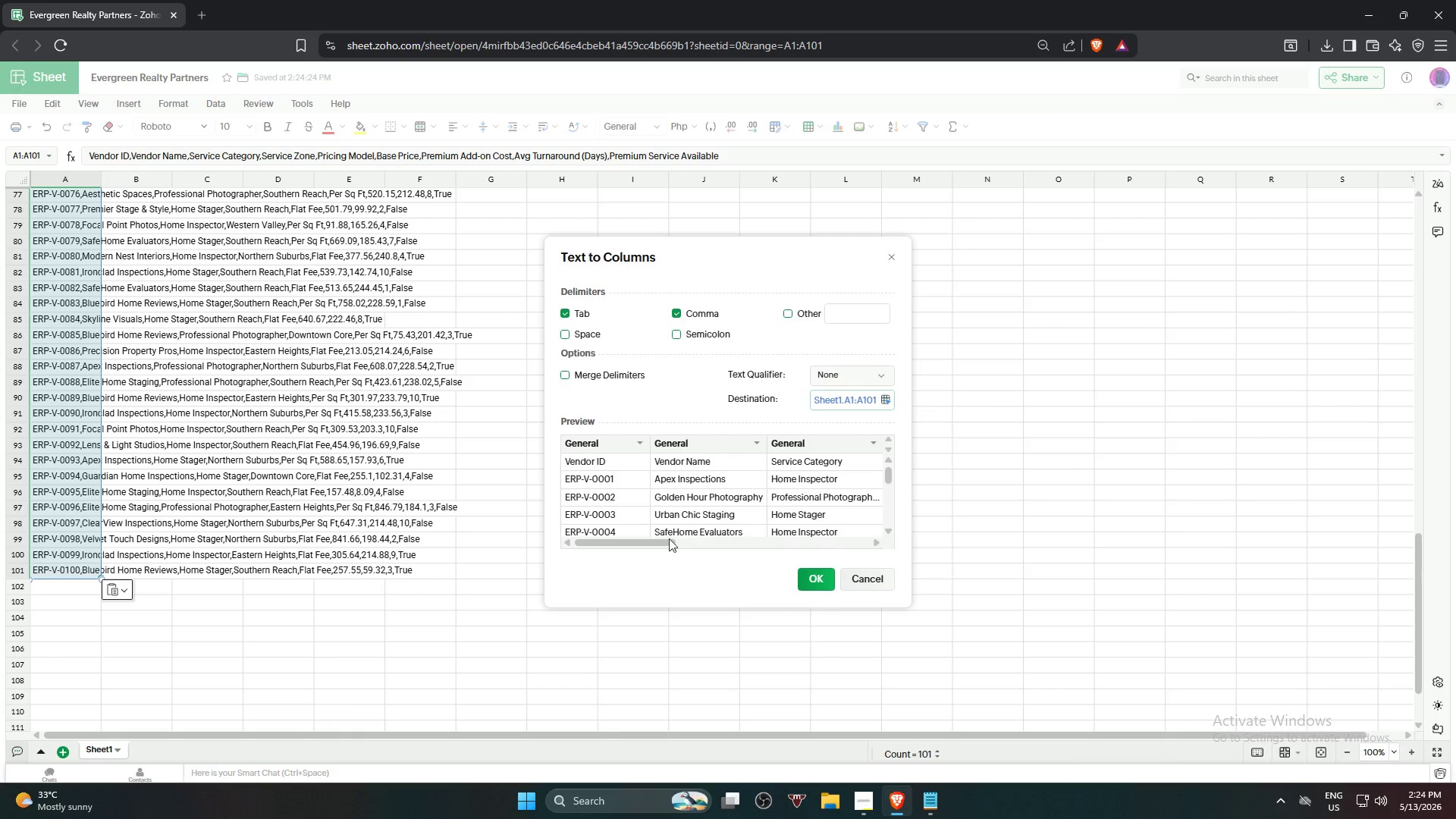 
left_click_drag(start_coordinate=[662, 544], to_coordinate=[868, 565])
 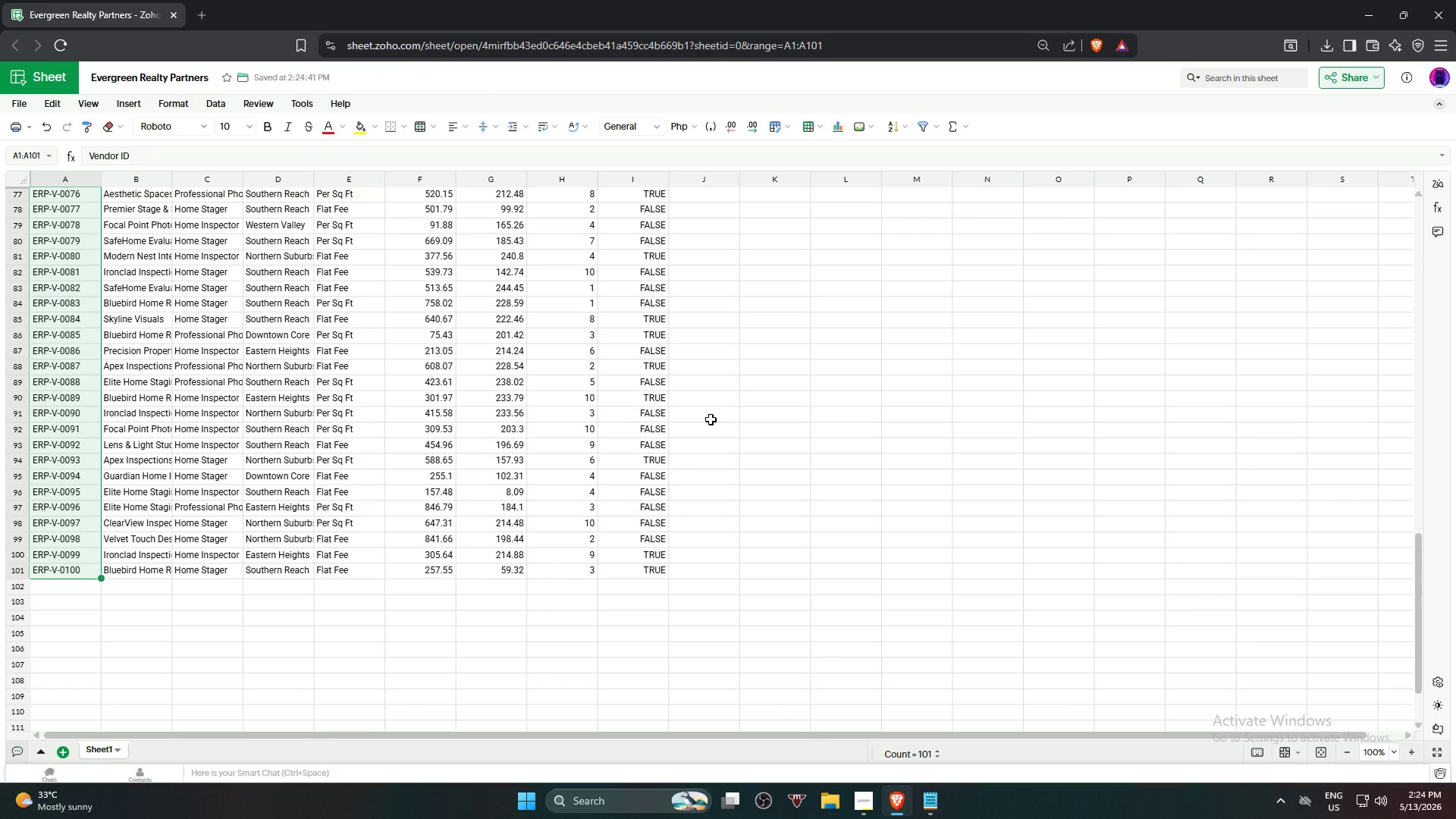 
wait(7.8)
 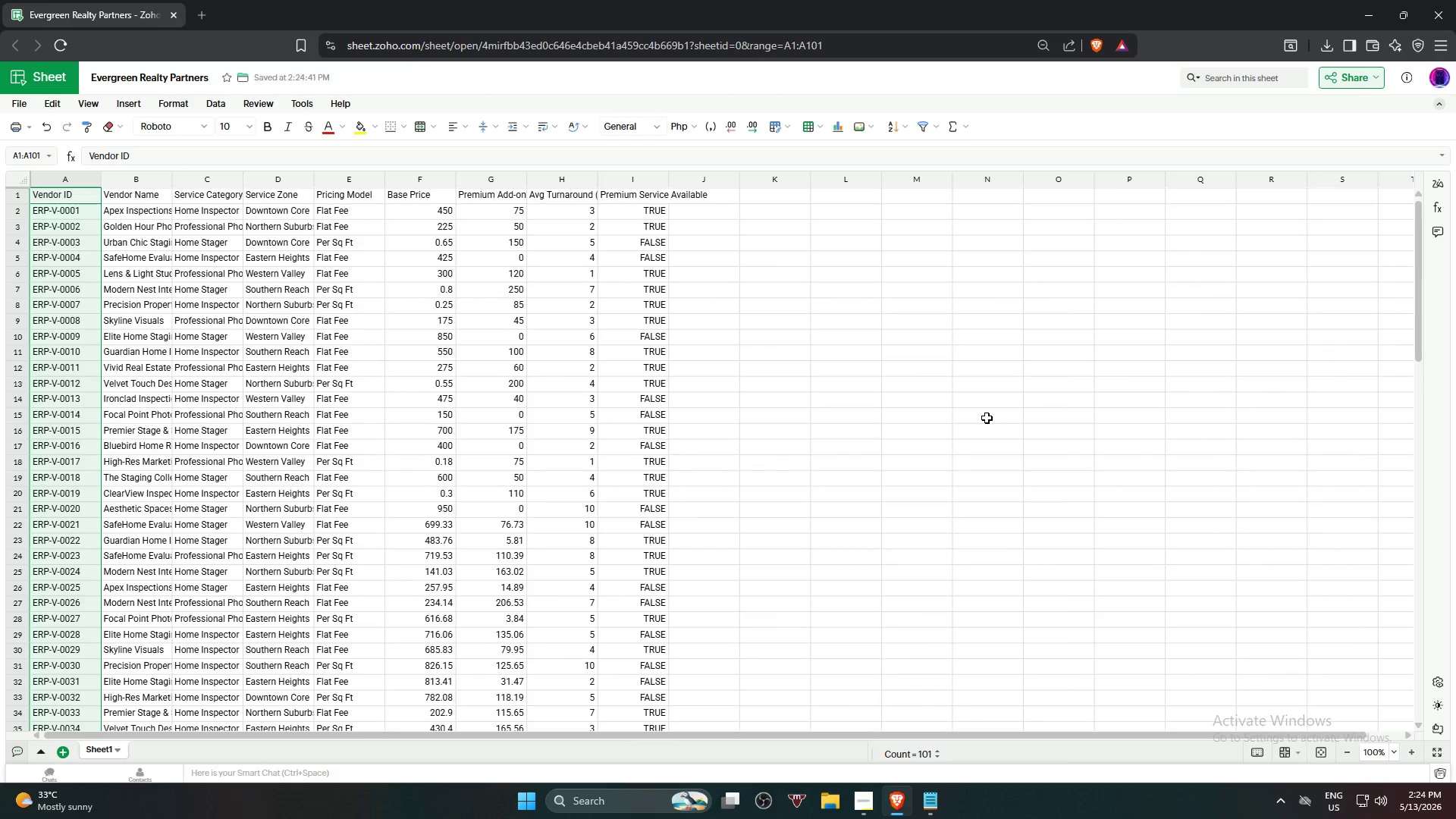 
left_click([987, 418])
 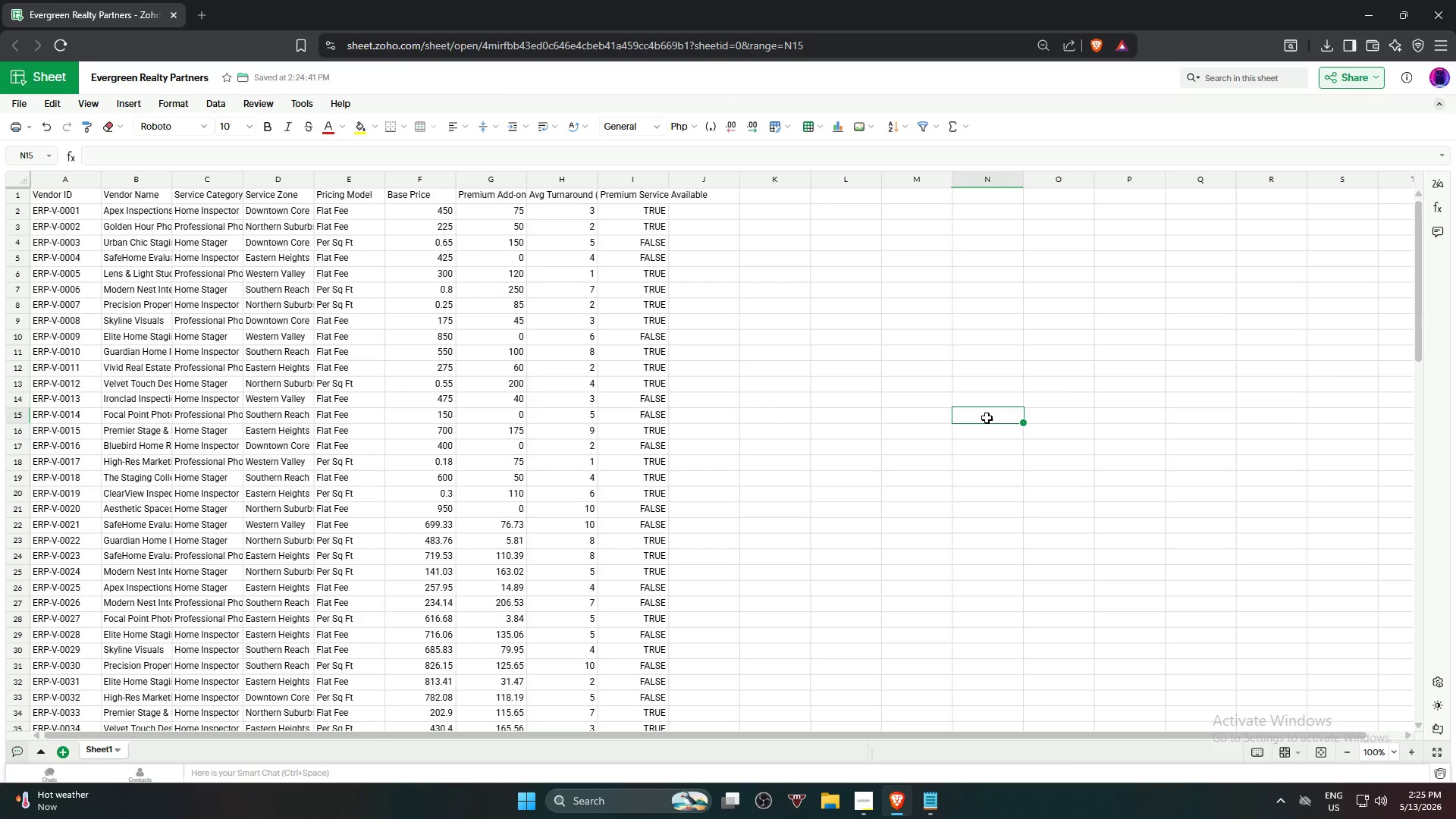 
scroll: coordinate [987, 418], scroll_direction: up, amount: 27.0
 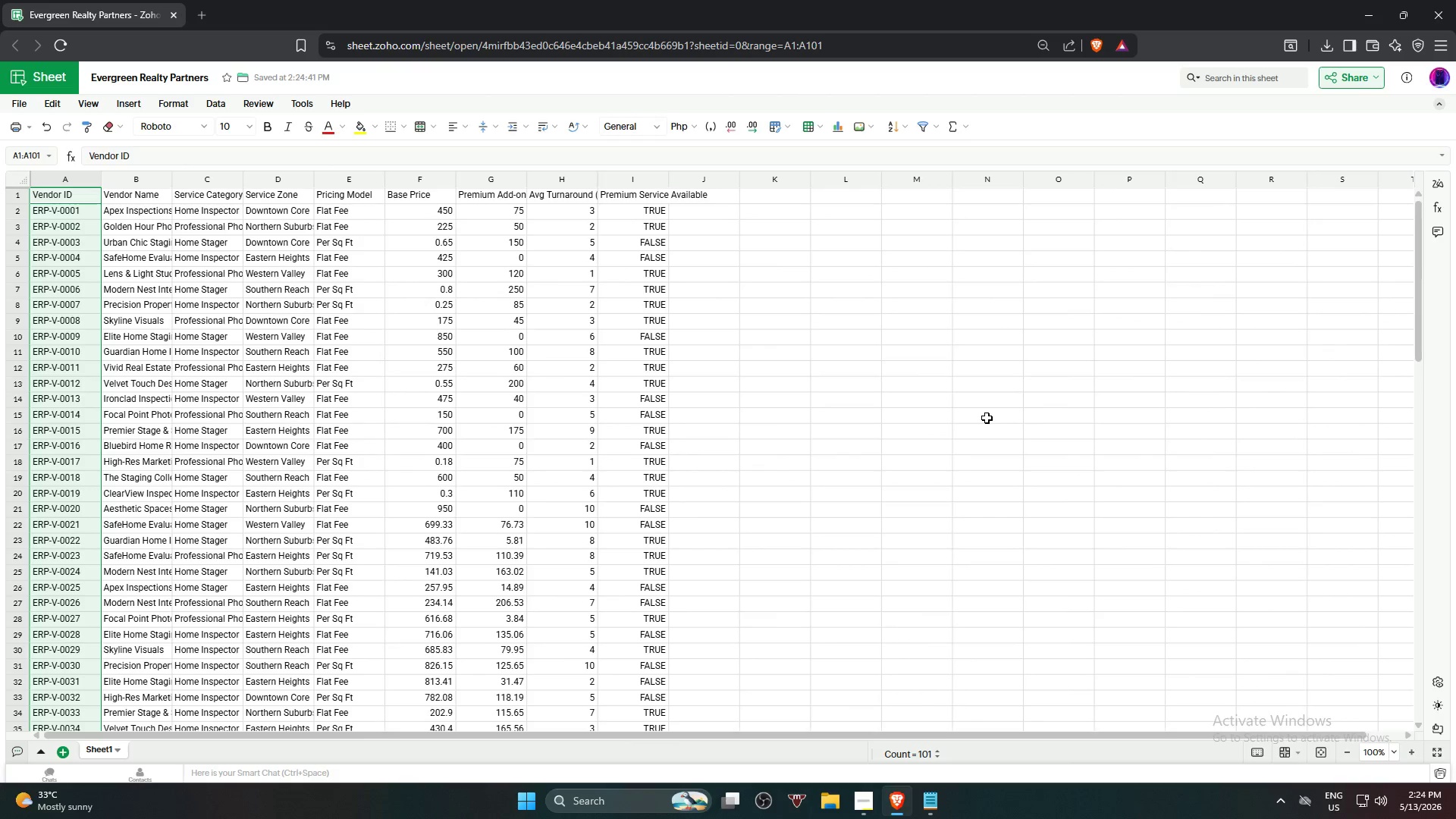 
wait(56.23)
 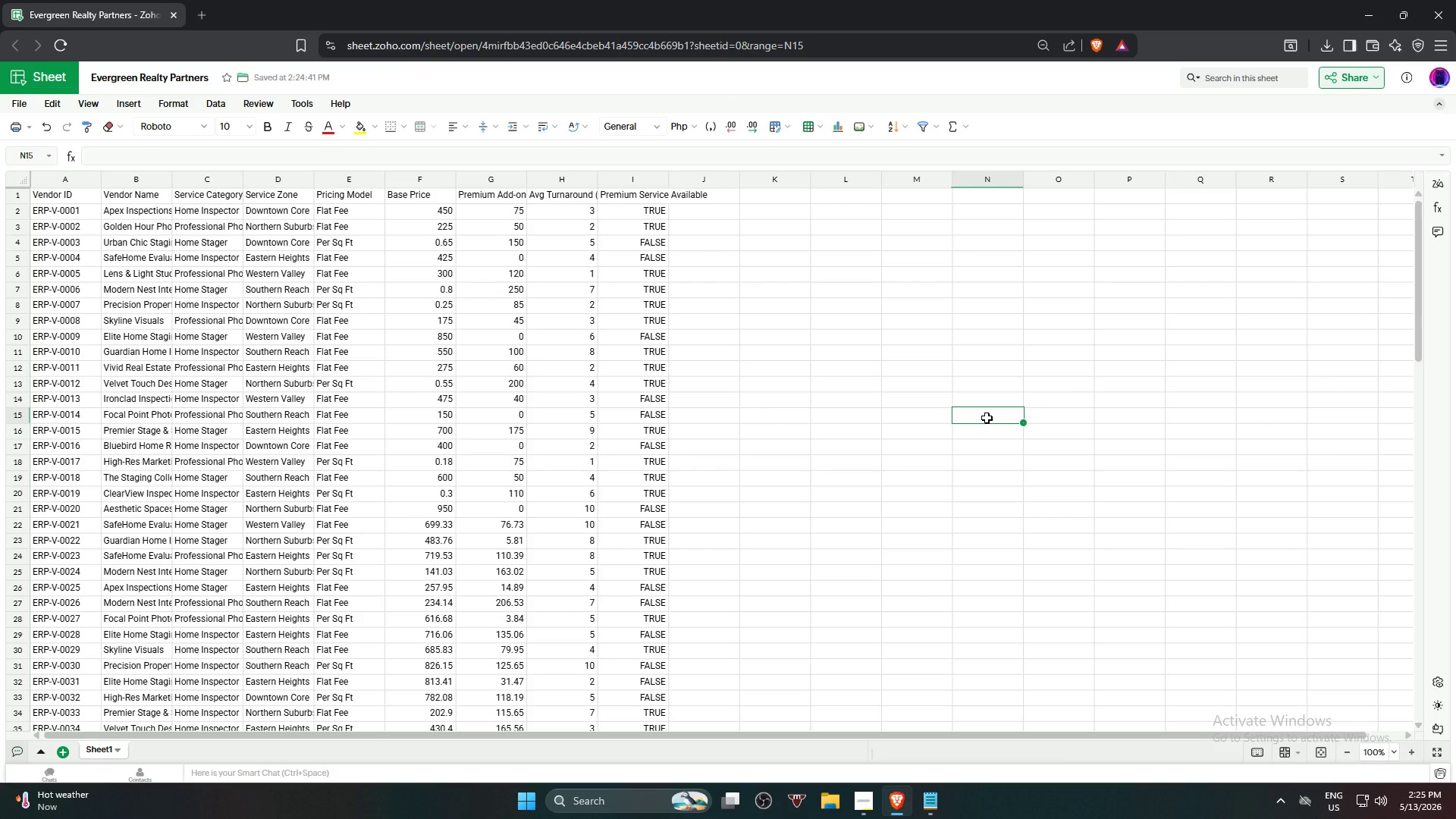 
left_click([871, 805])